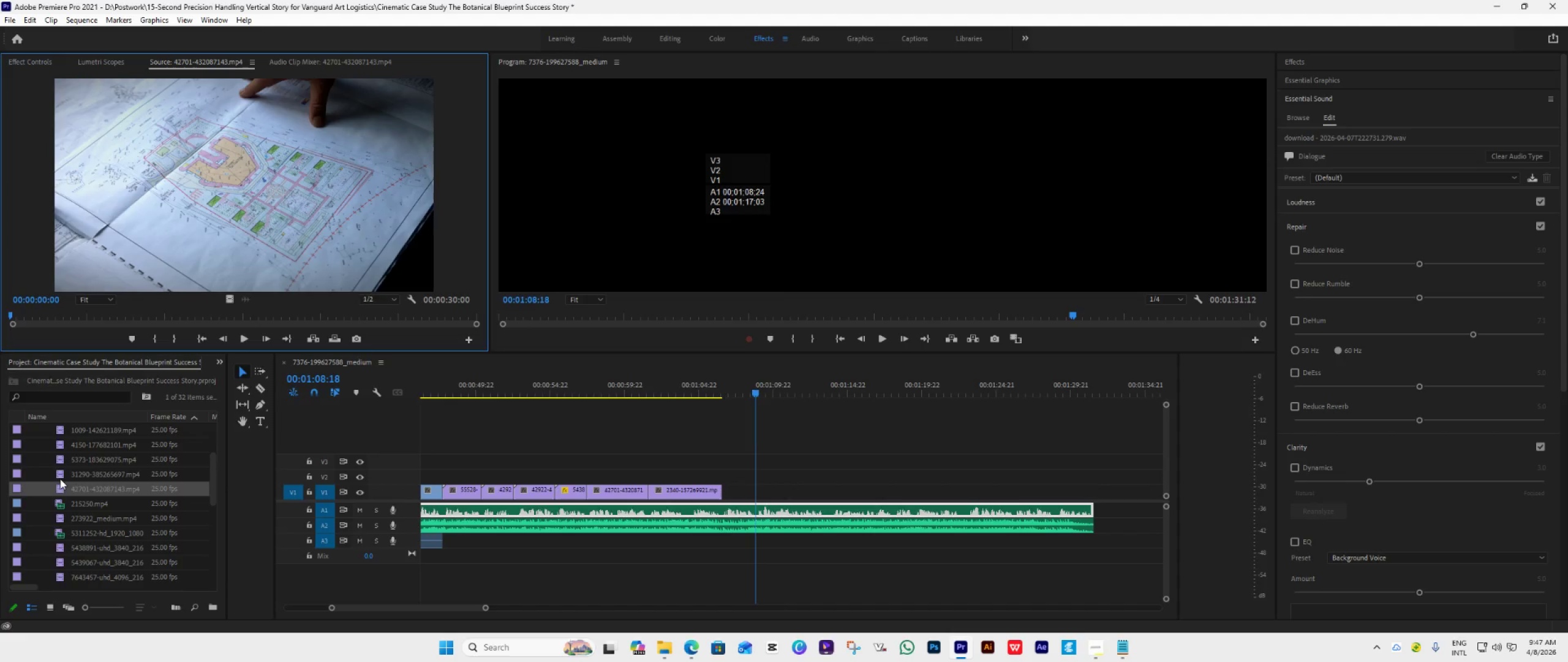 
double_click([60, 474])
 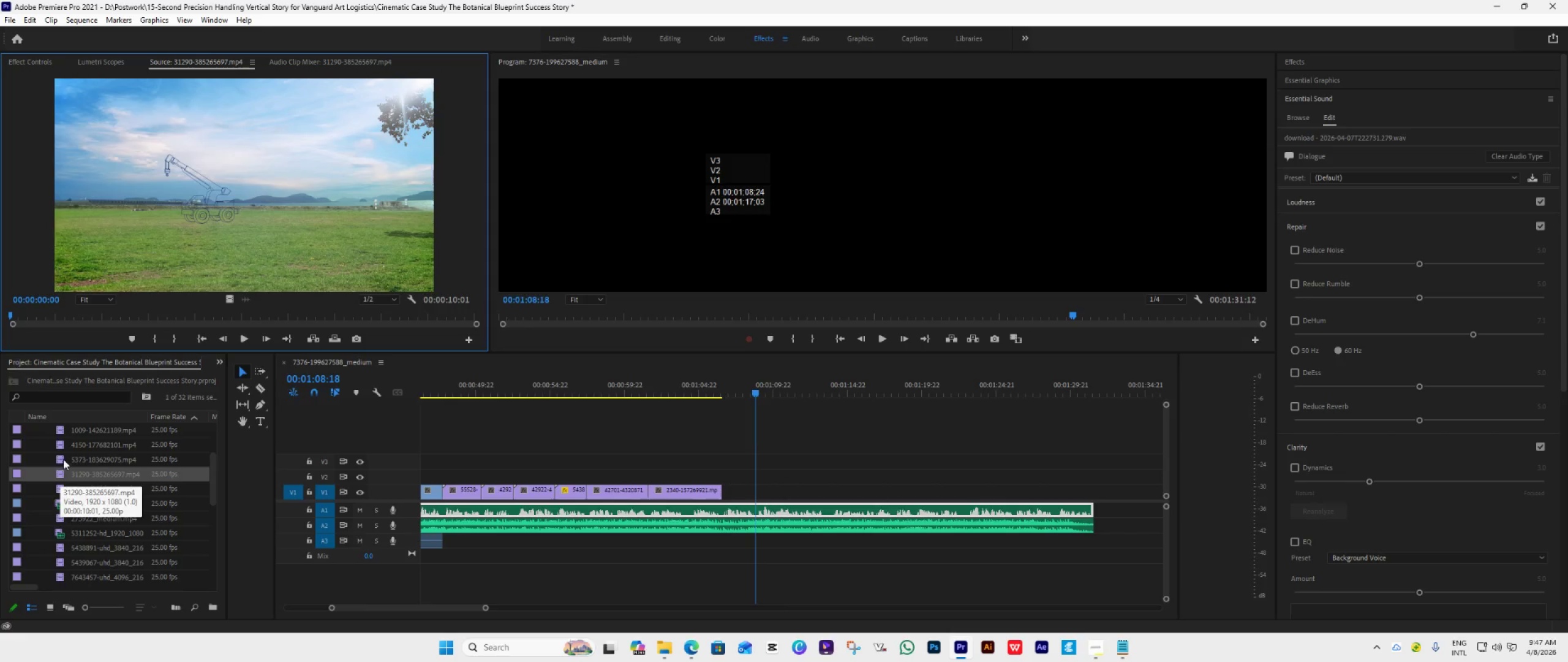 
double_click([63, 458])
 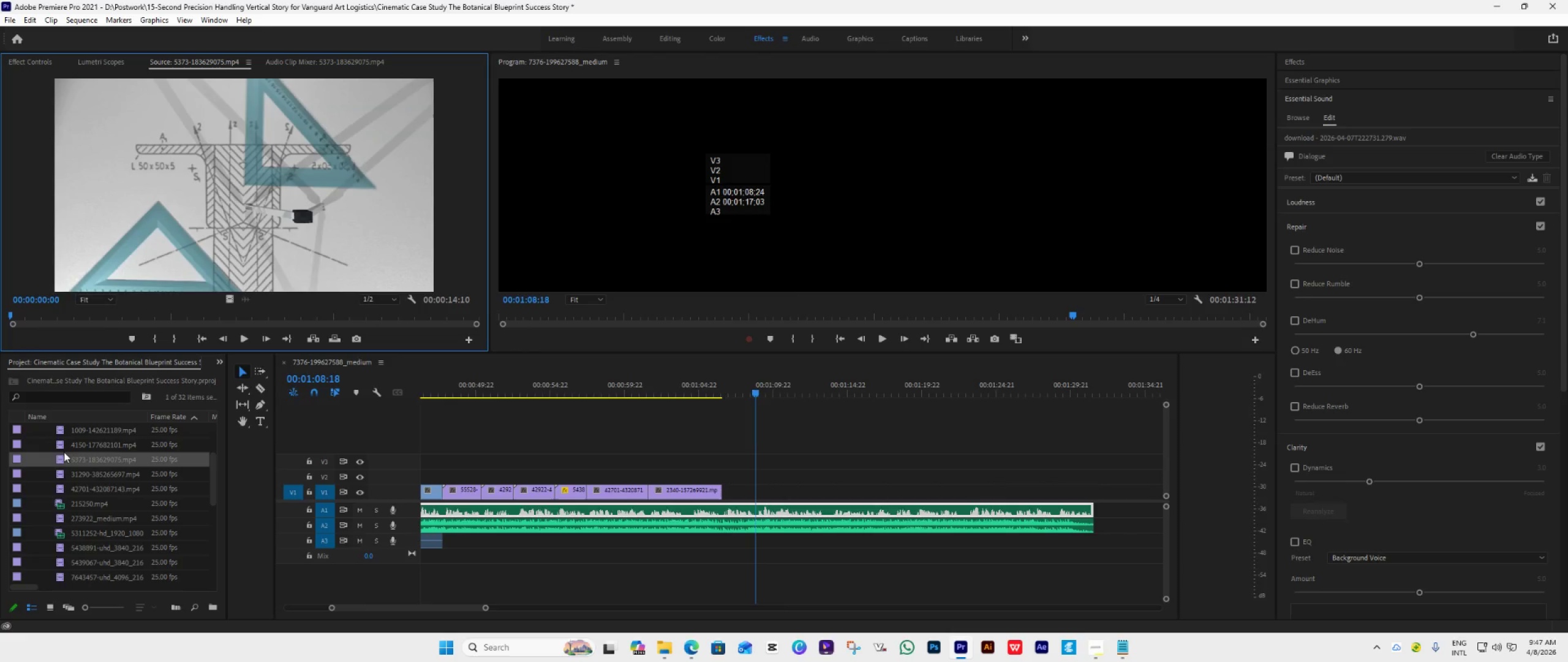 
left_click([63, 447])
 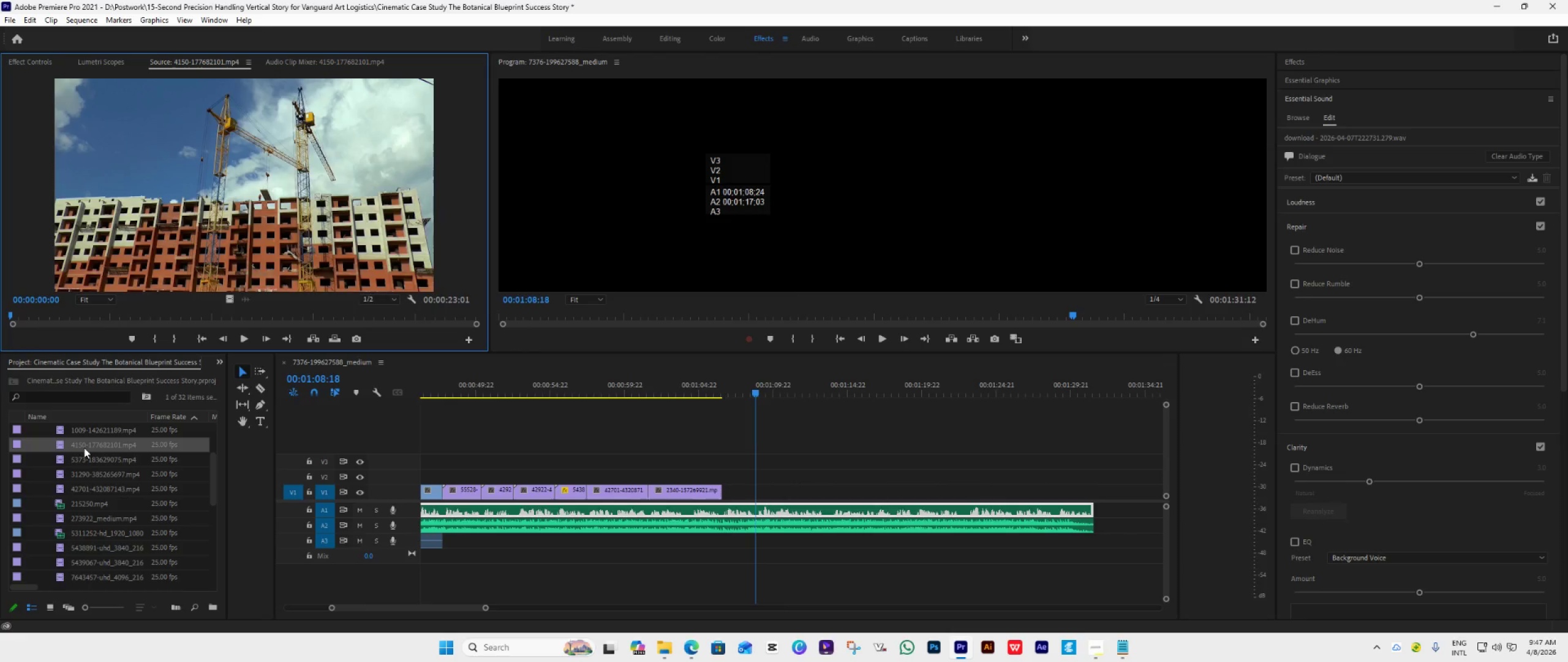 
left_click_drag(start_coordinate=[84, 445], to_coordinate=[720, 489])
 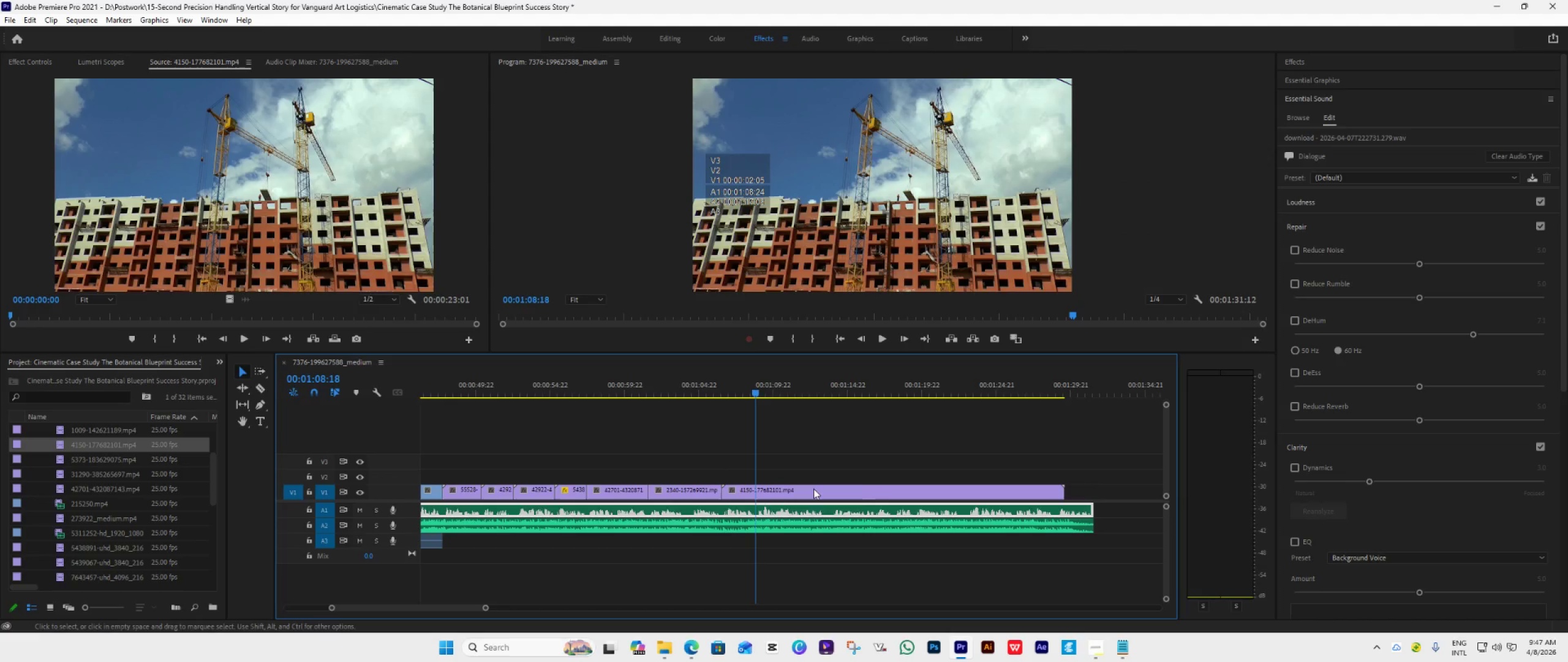 
key(Space)
 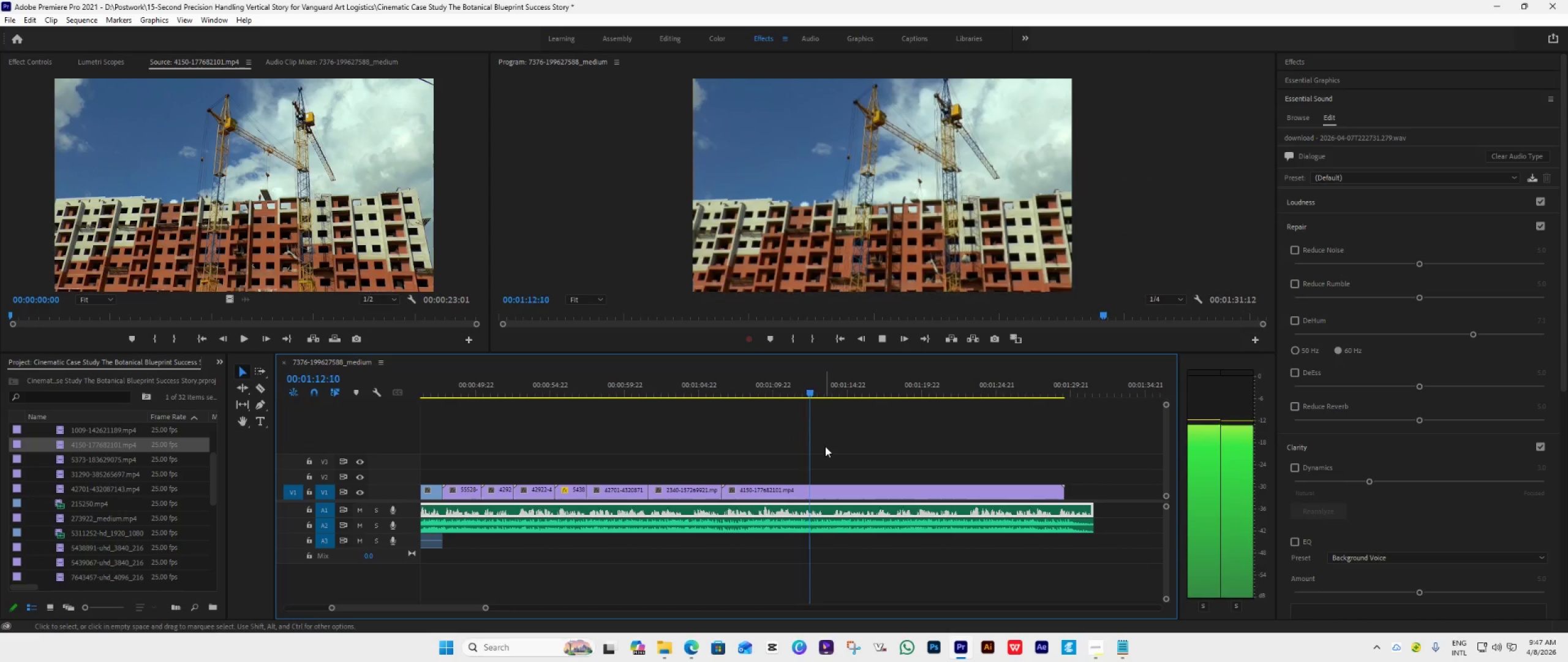 
key(Space)
 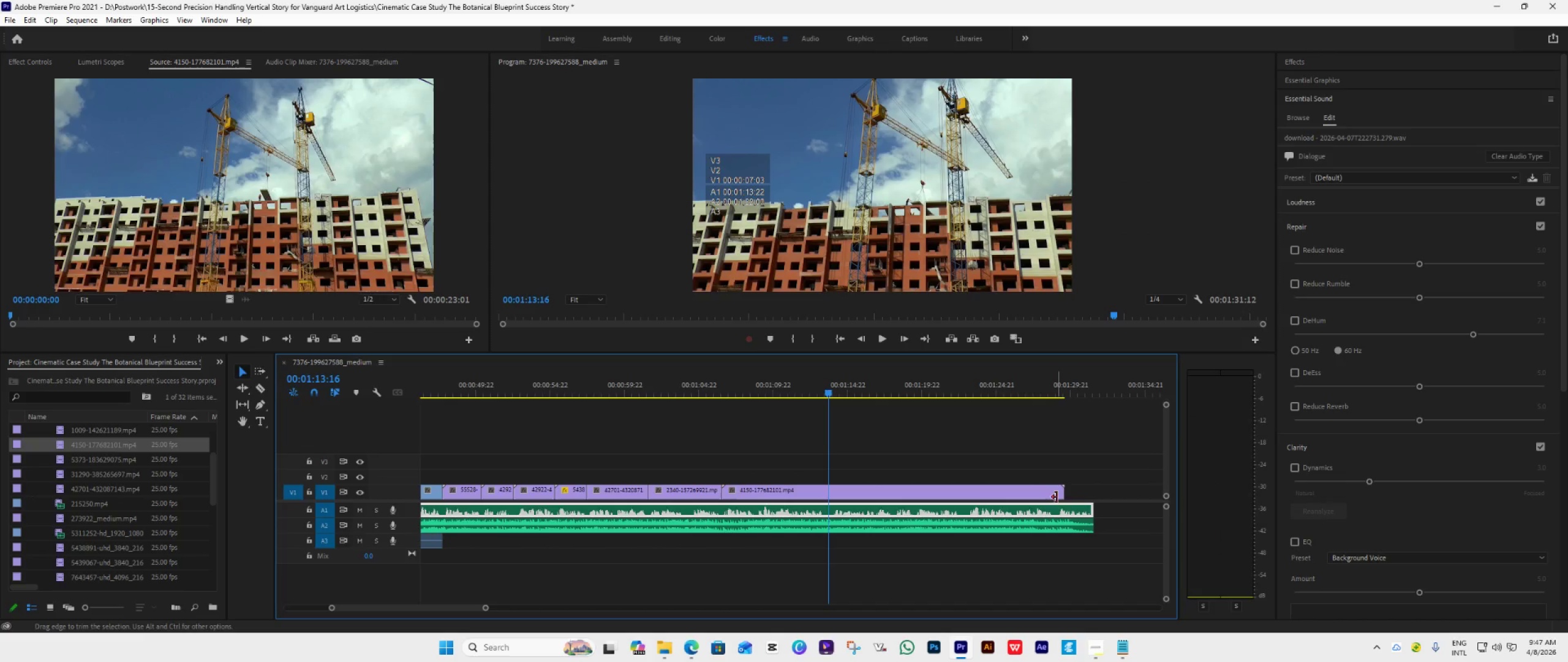 
left_click_drag(start_coordinate=[1059, 493], to_coordinate=[824, 501])
 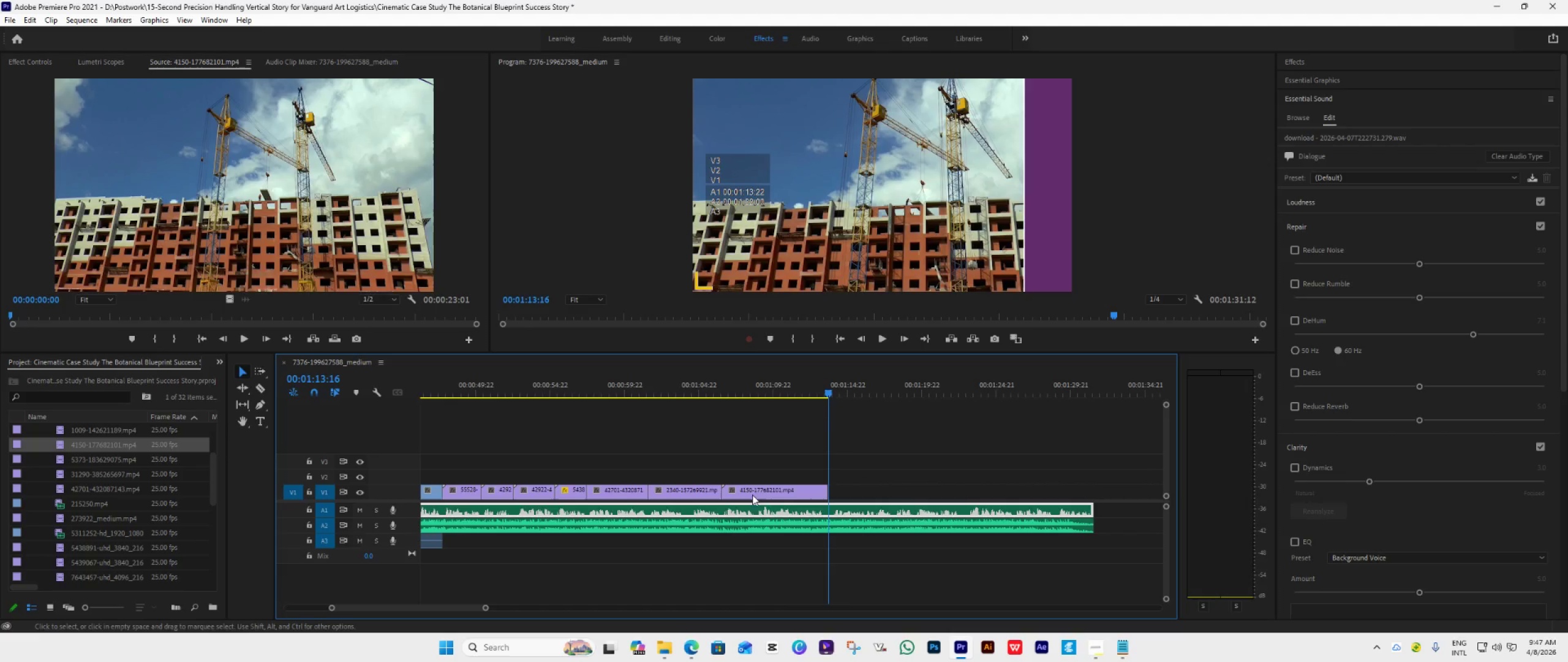 
left_click([723, 393])
 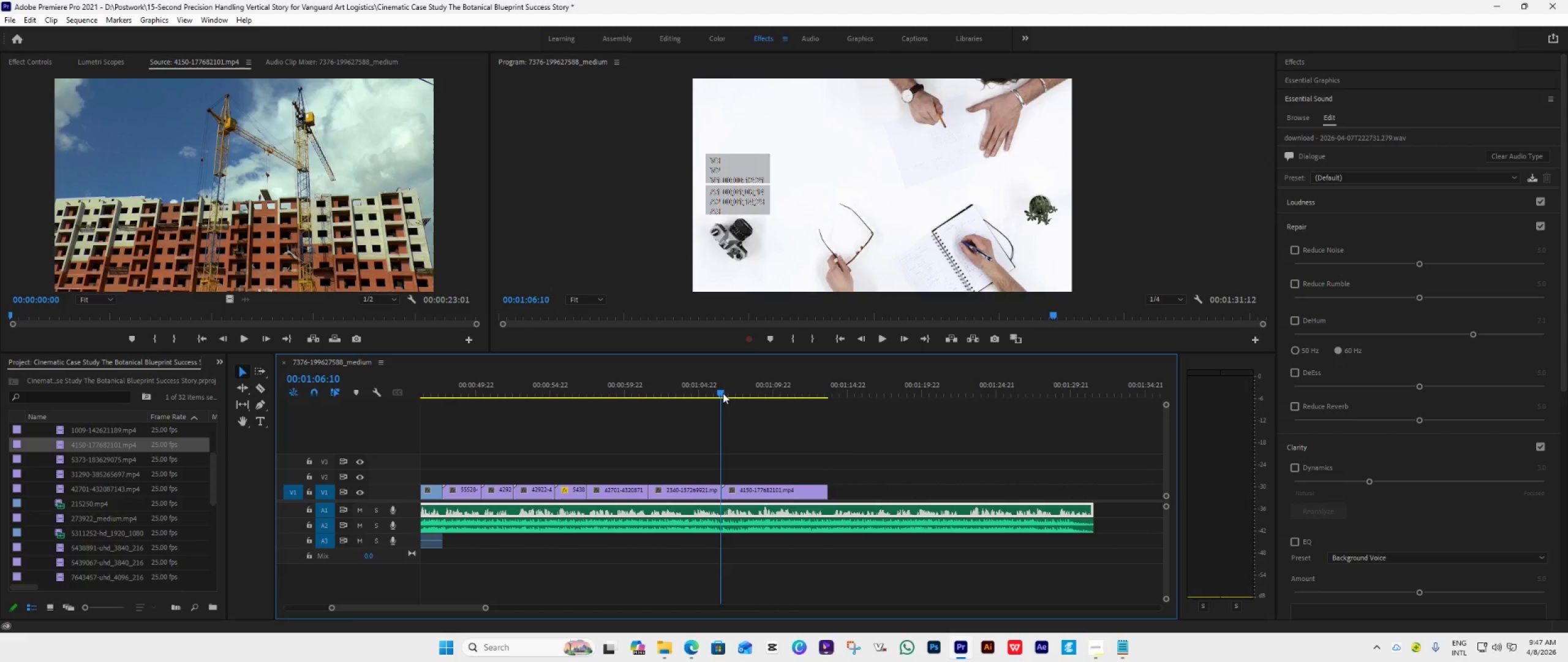 
key(Space)
 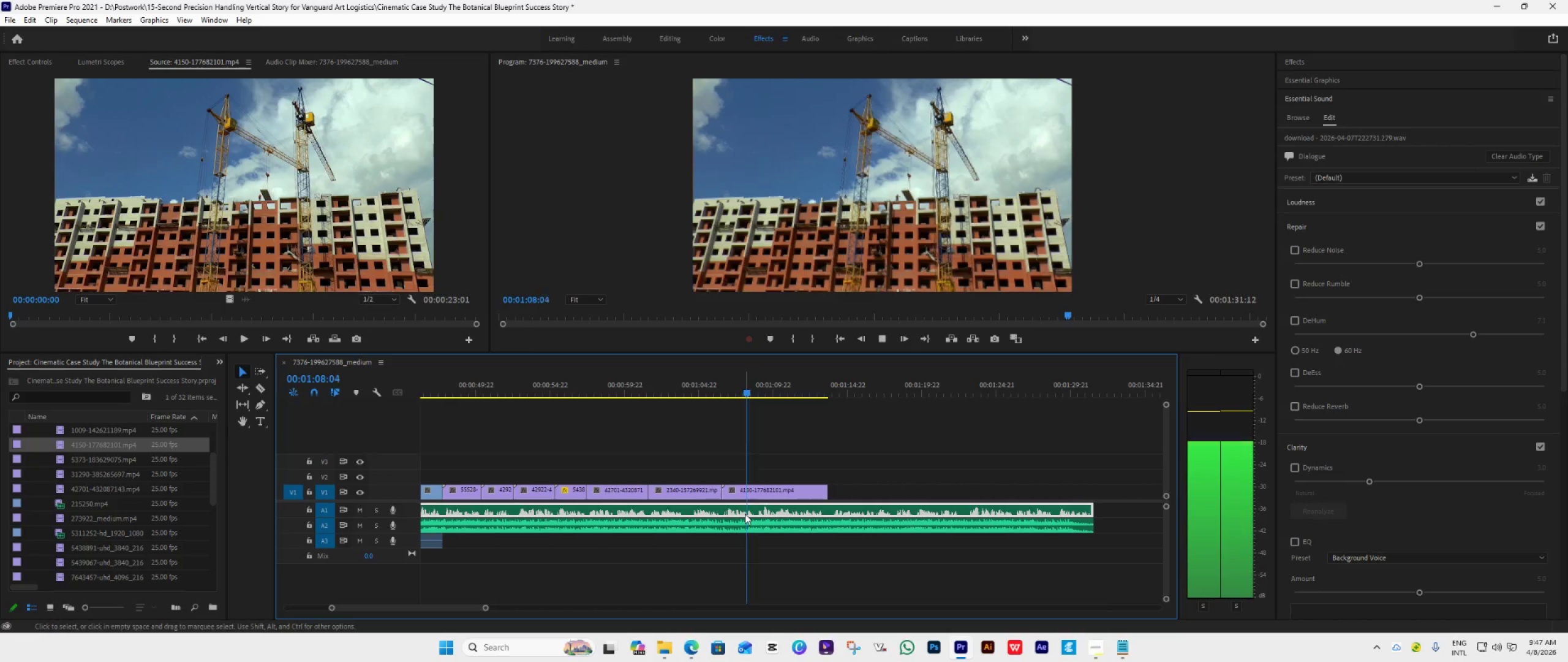 
key(Space)
 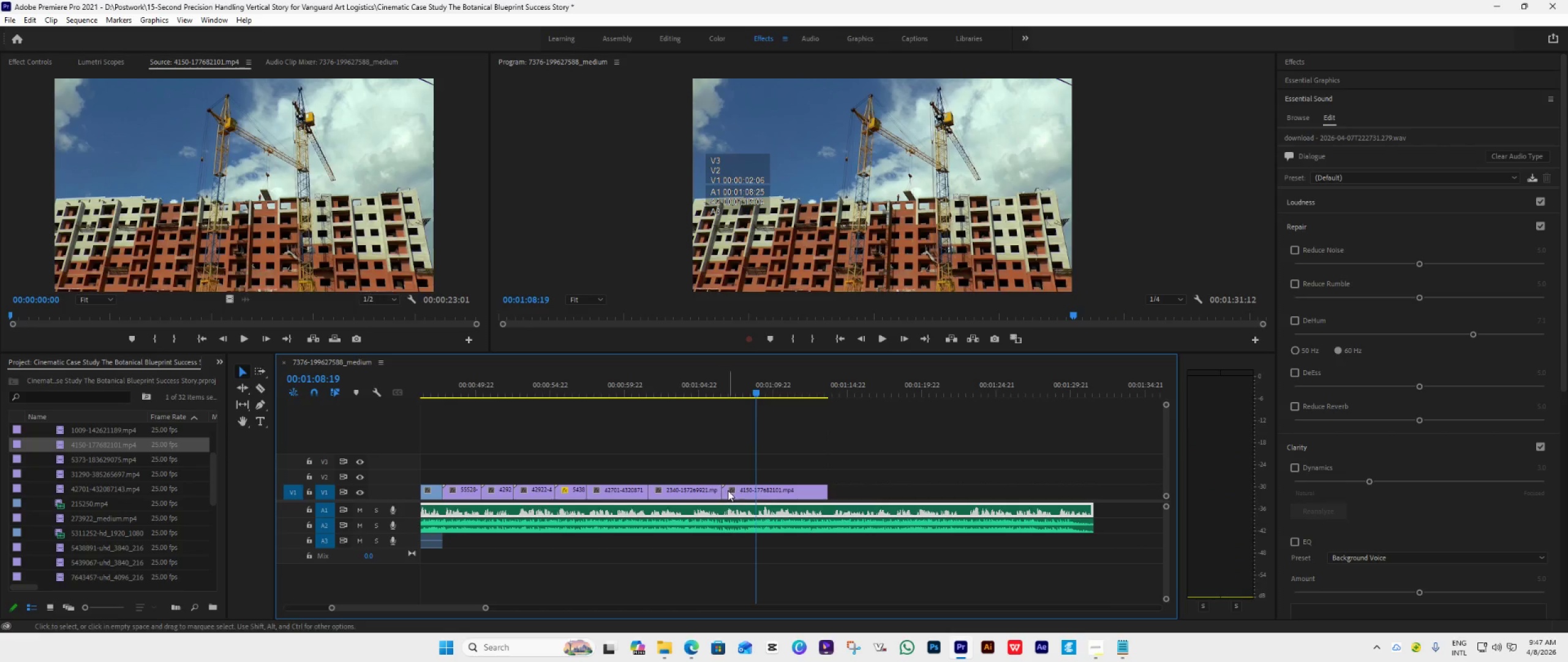 
left_click_drag(start_coordinate=[723, 489], to_coordinate=[756, 503])
 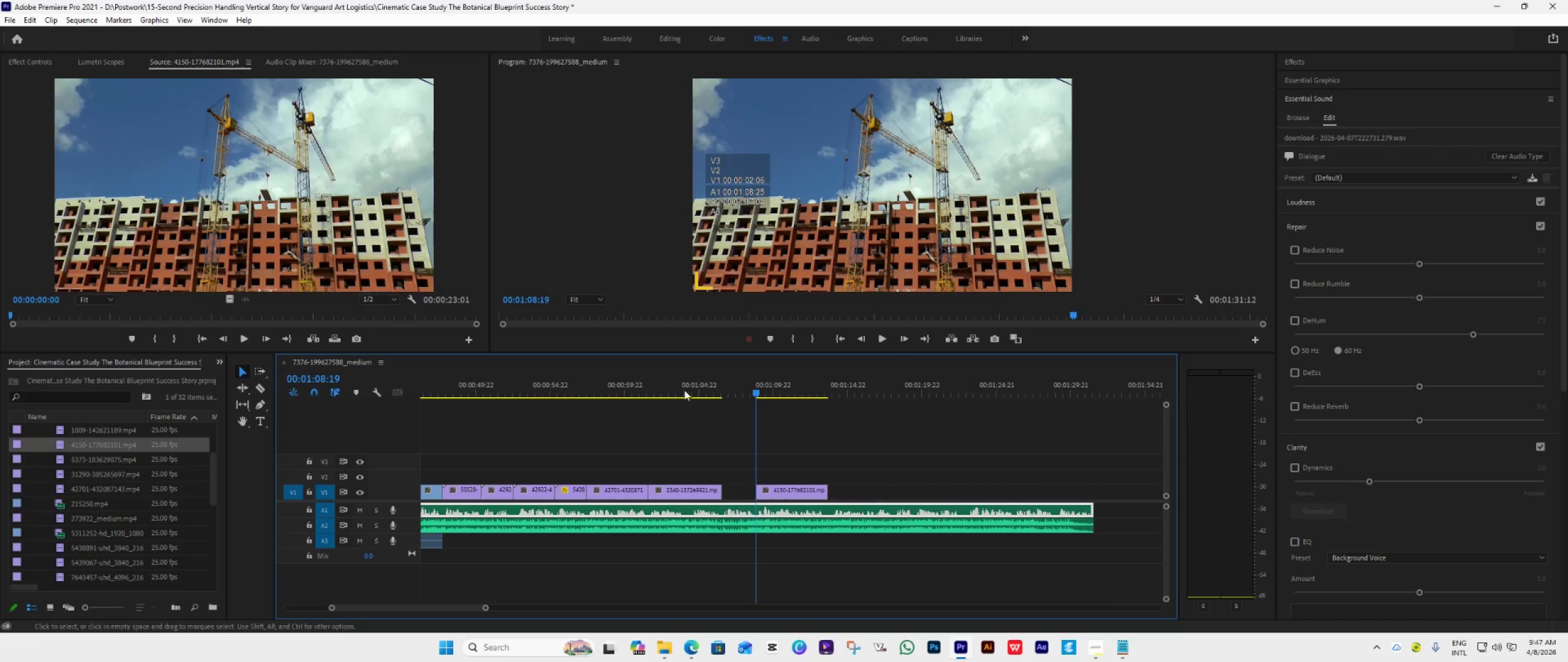 
left_click([682, 389])
 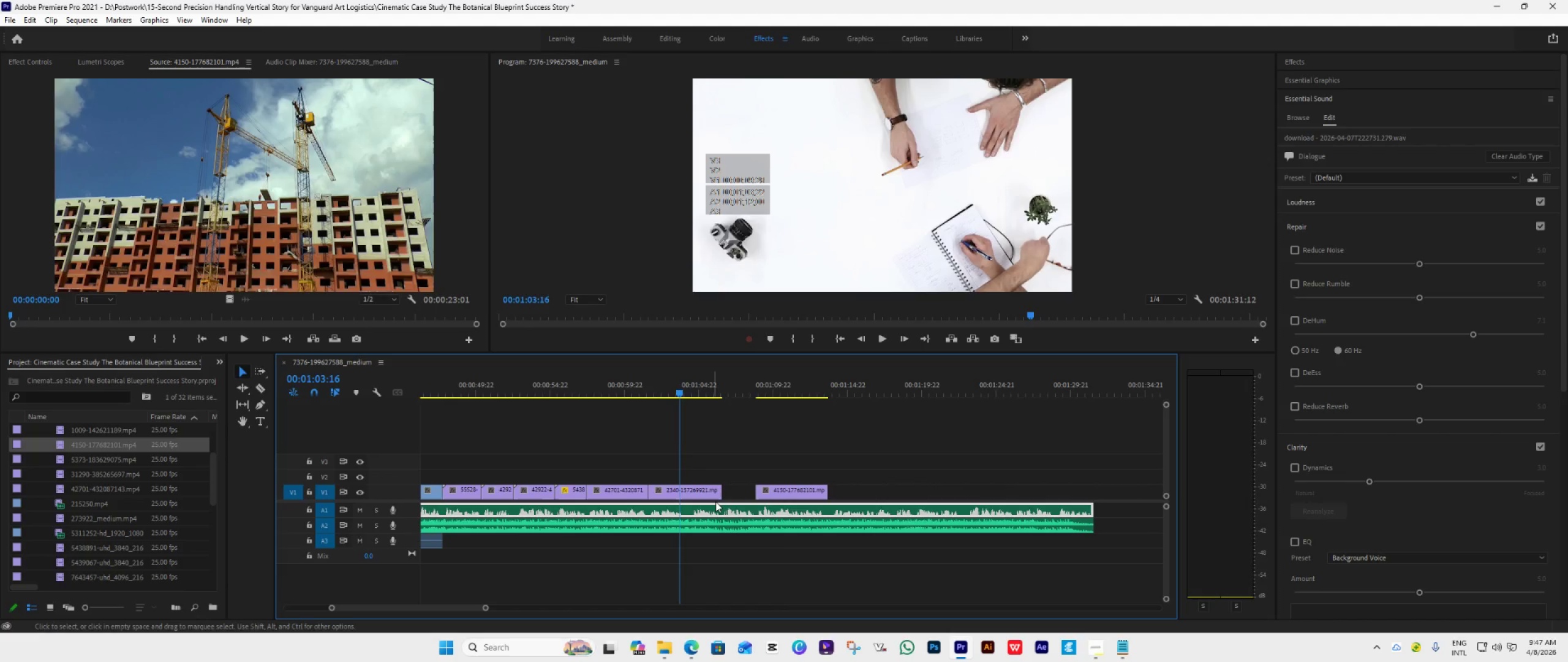 
wait(9.72)
 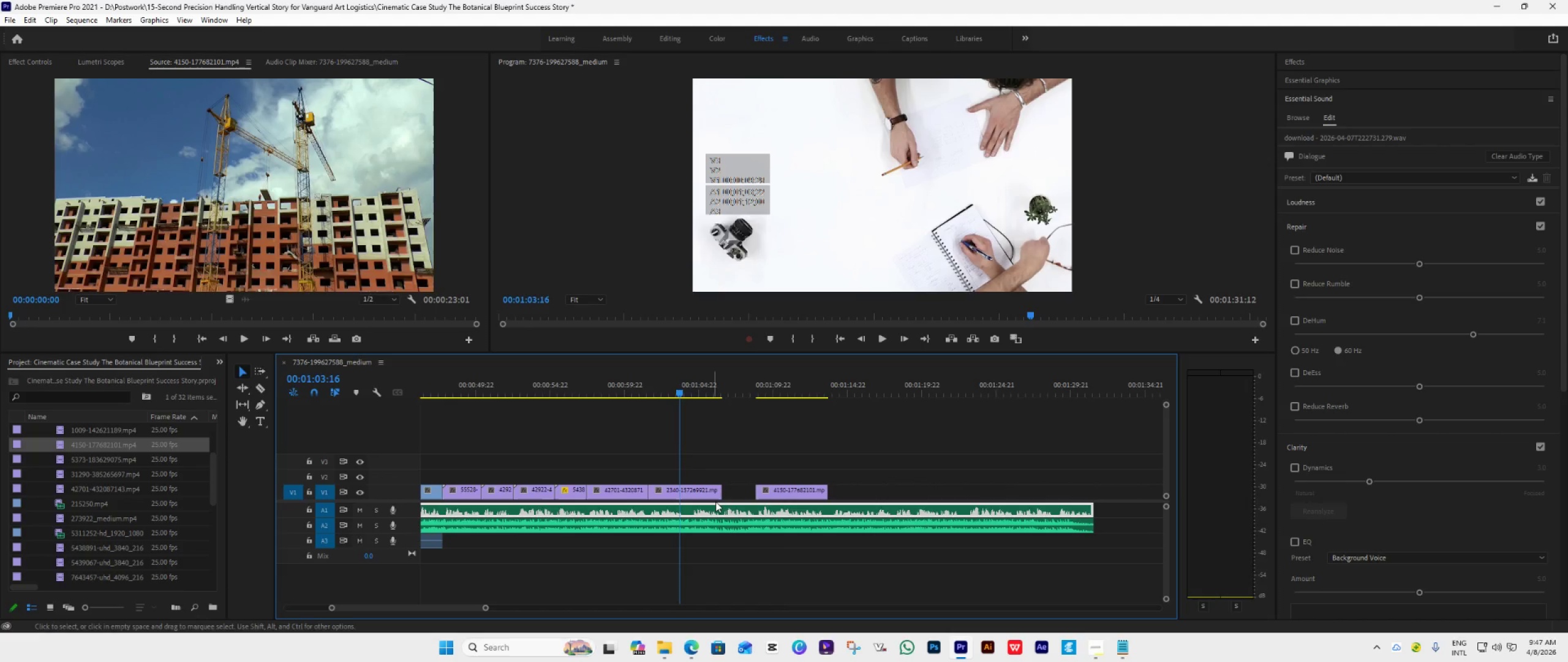 
double_click([63, 458])
 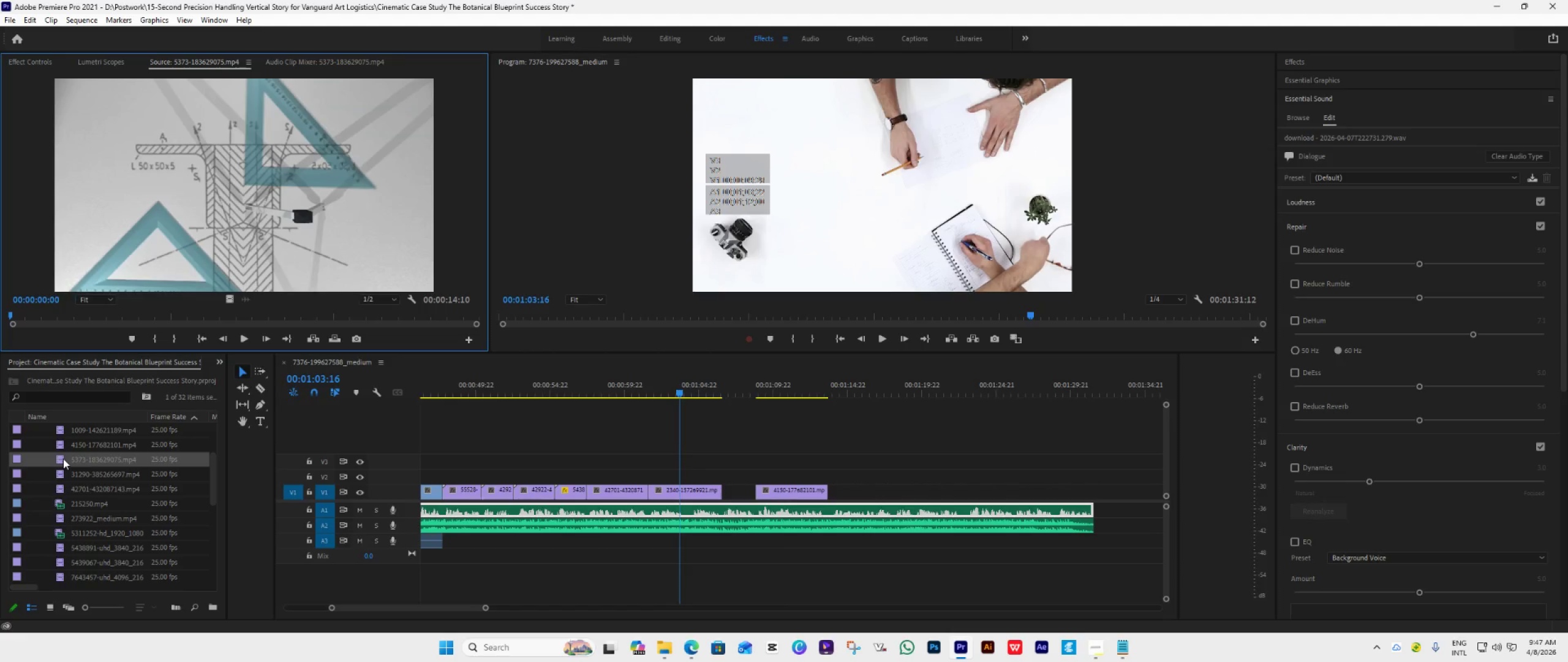 
scroll: coordinate [63, 458], scroll_direction: up, amount: 9.0
 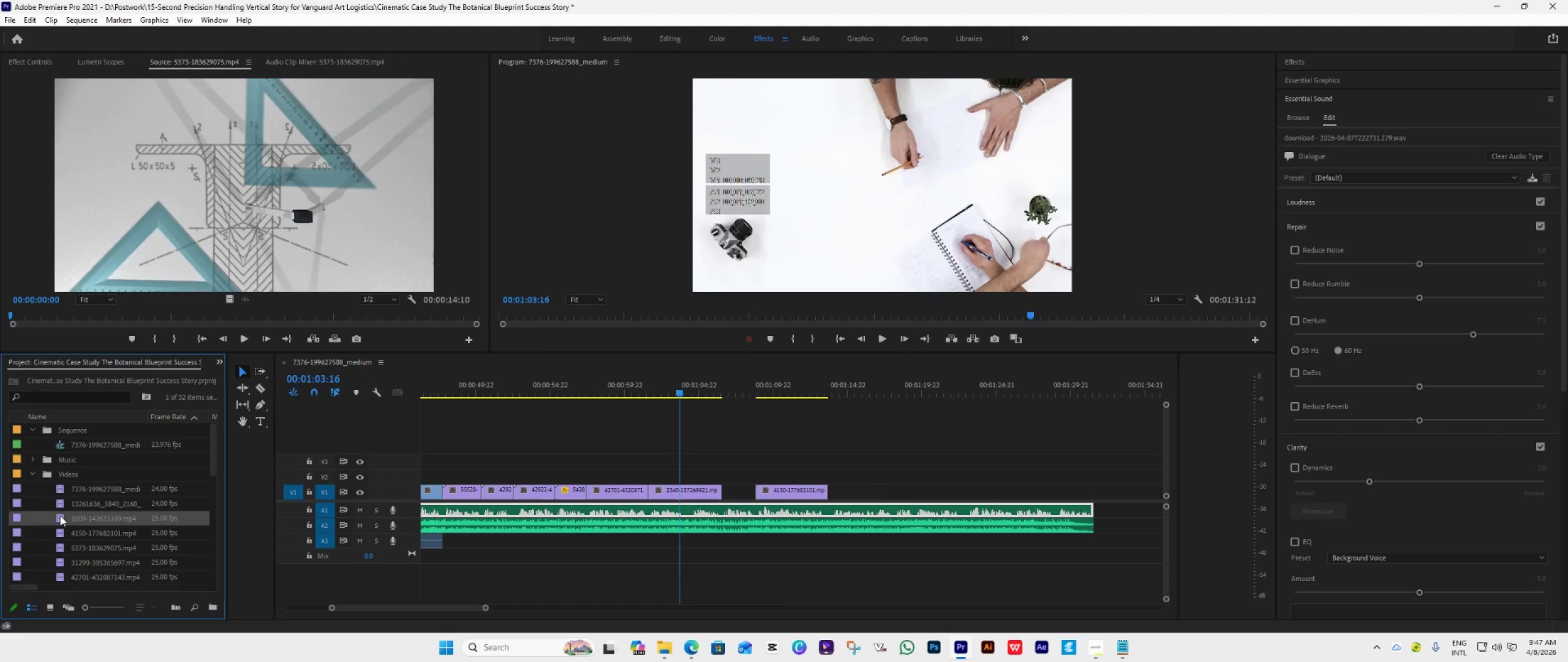 
double_click([59, 516])
 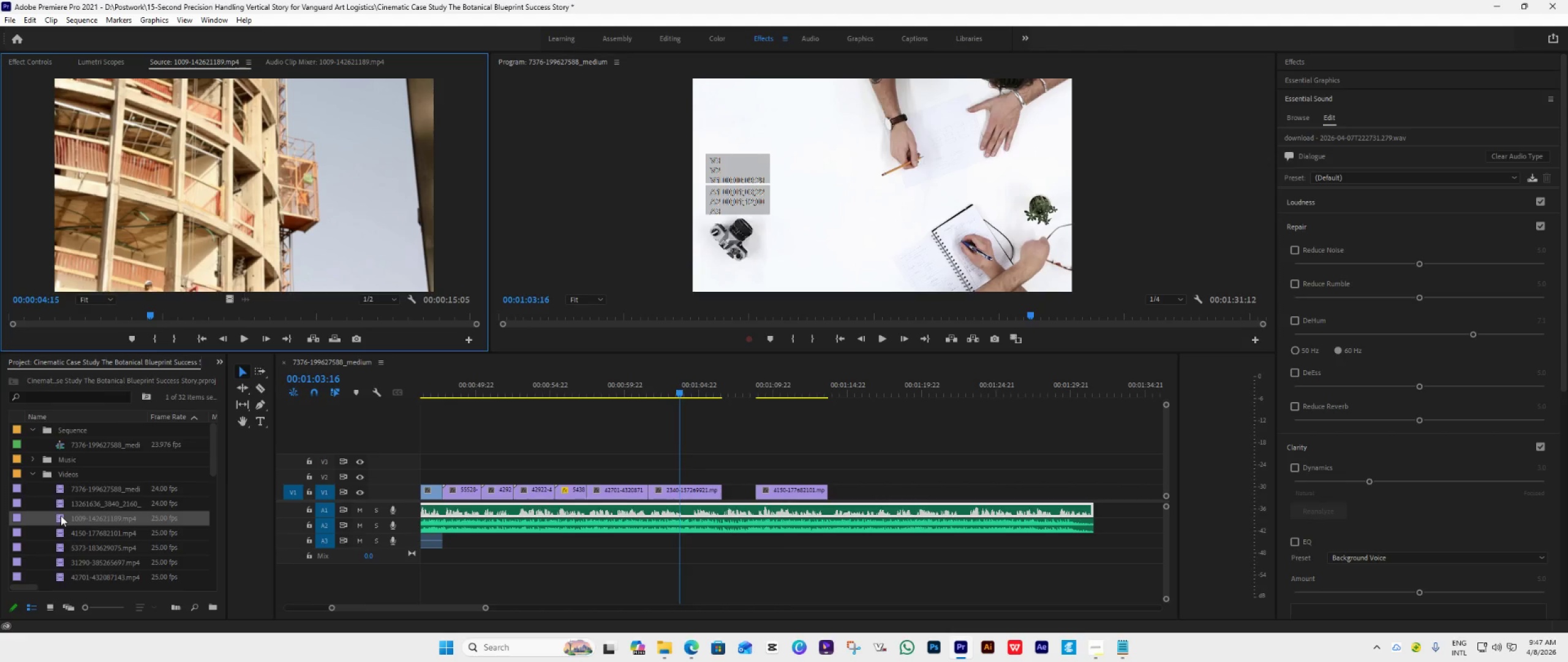 
scroll: coordinate [61, 516], scroll_direction: down, amount: 2.0
 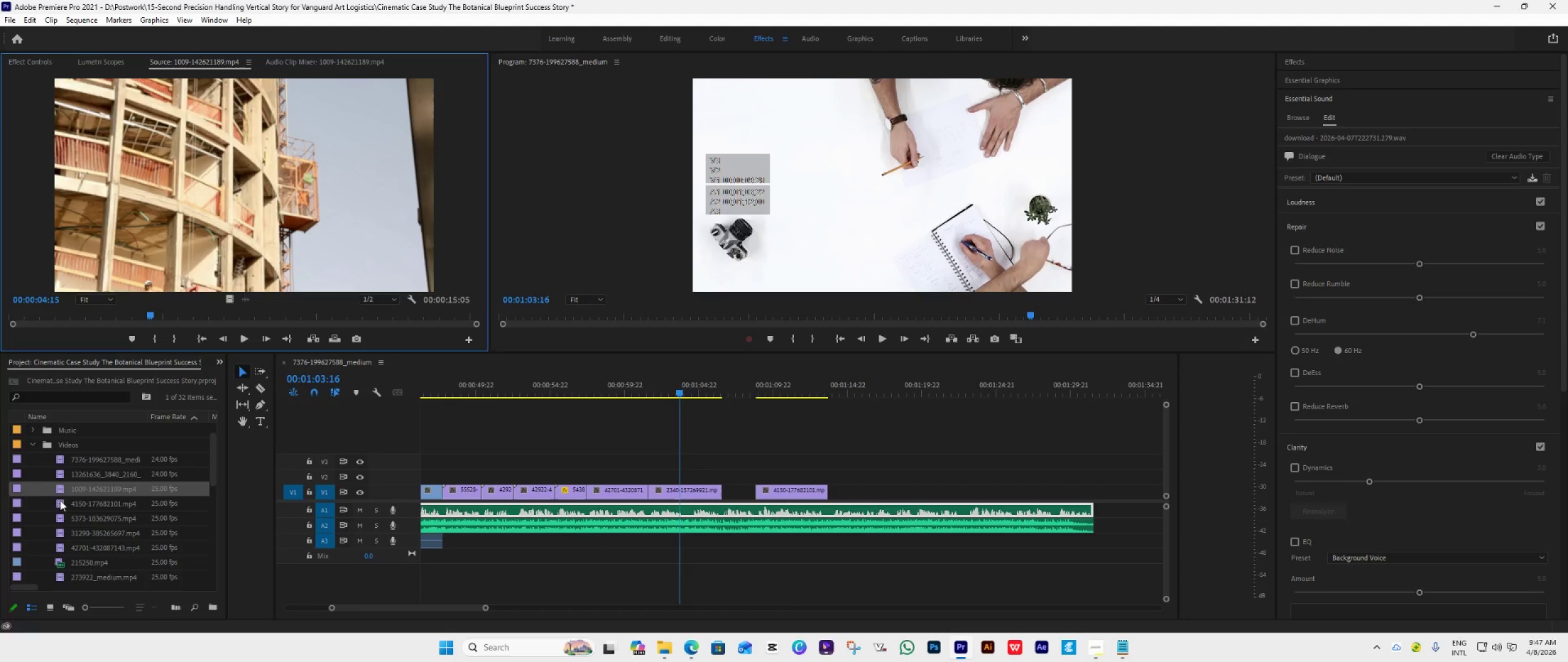 
double_click([60, 500])
 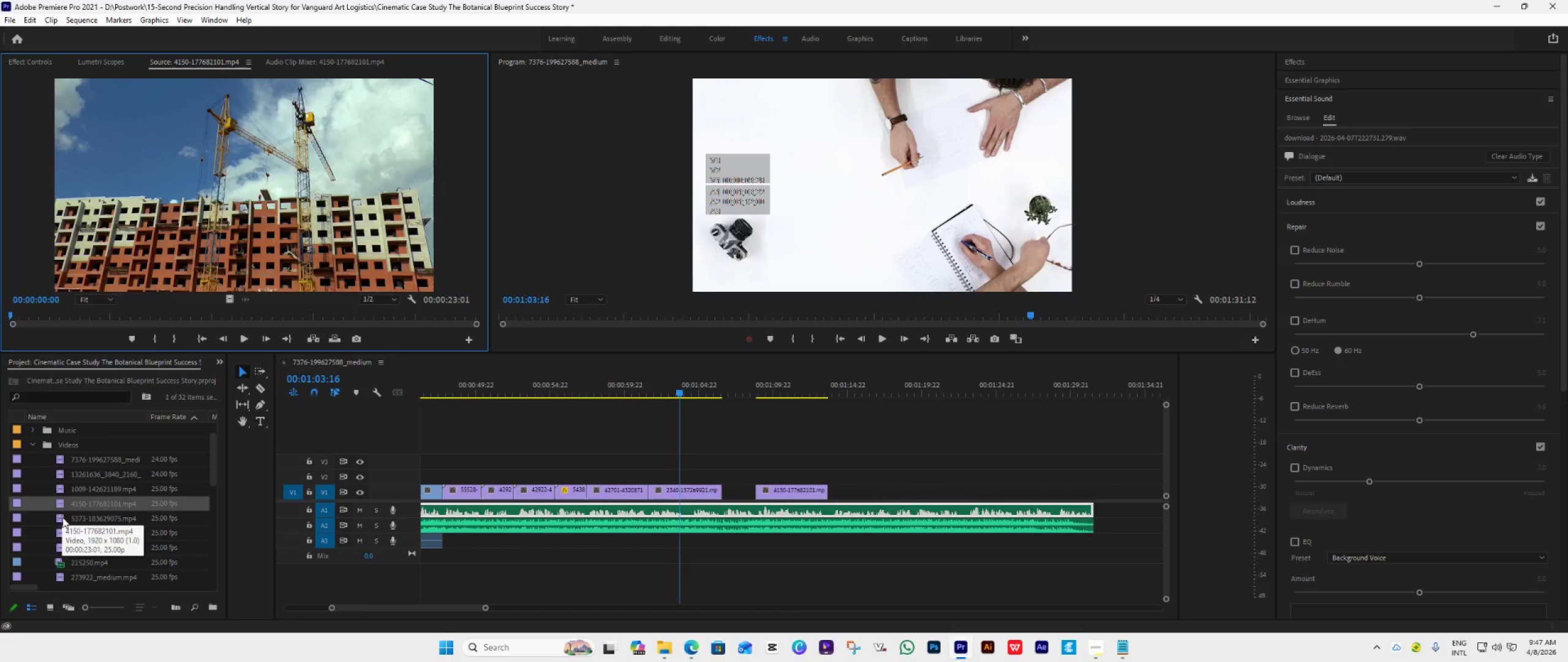 
double_click([62, 517])
 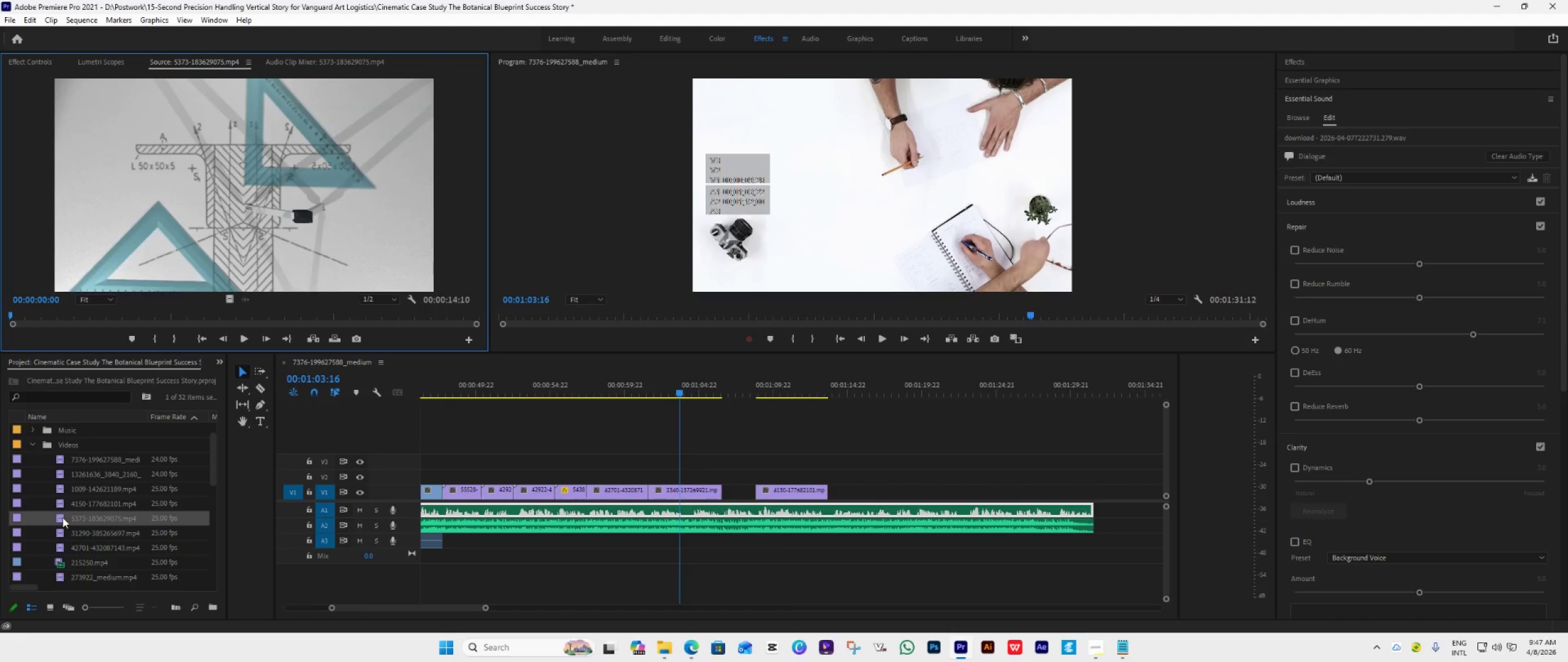 
scroll: coordinate [62, 517], scroll_direction: down, amount: 2.0
 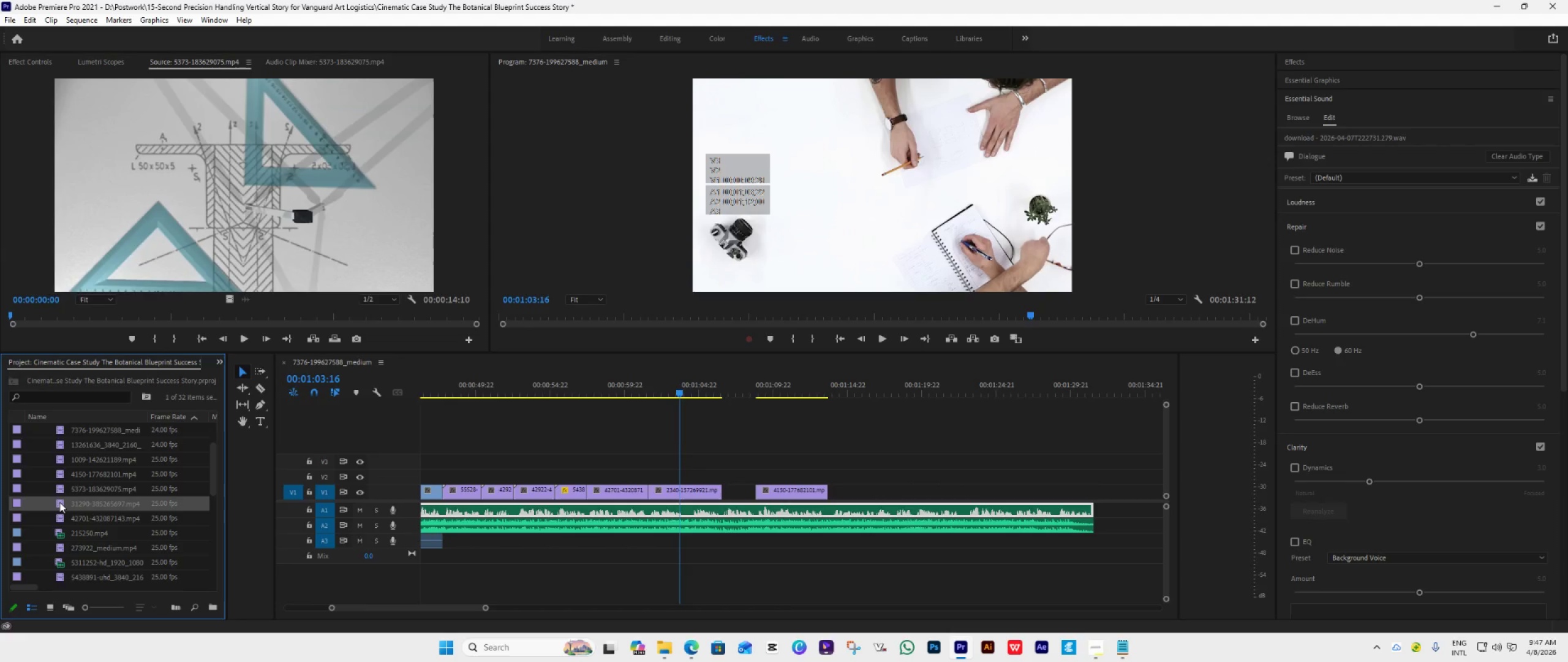 
double_click([59, 502])
 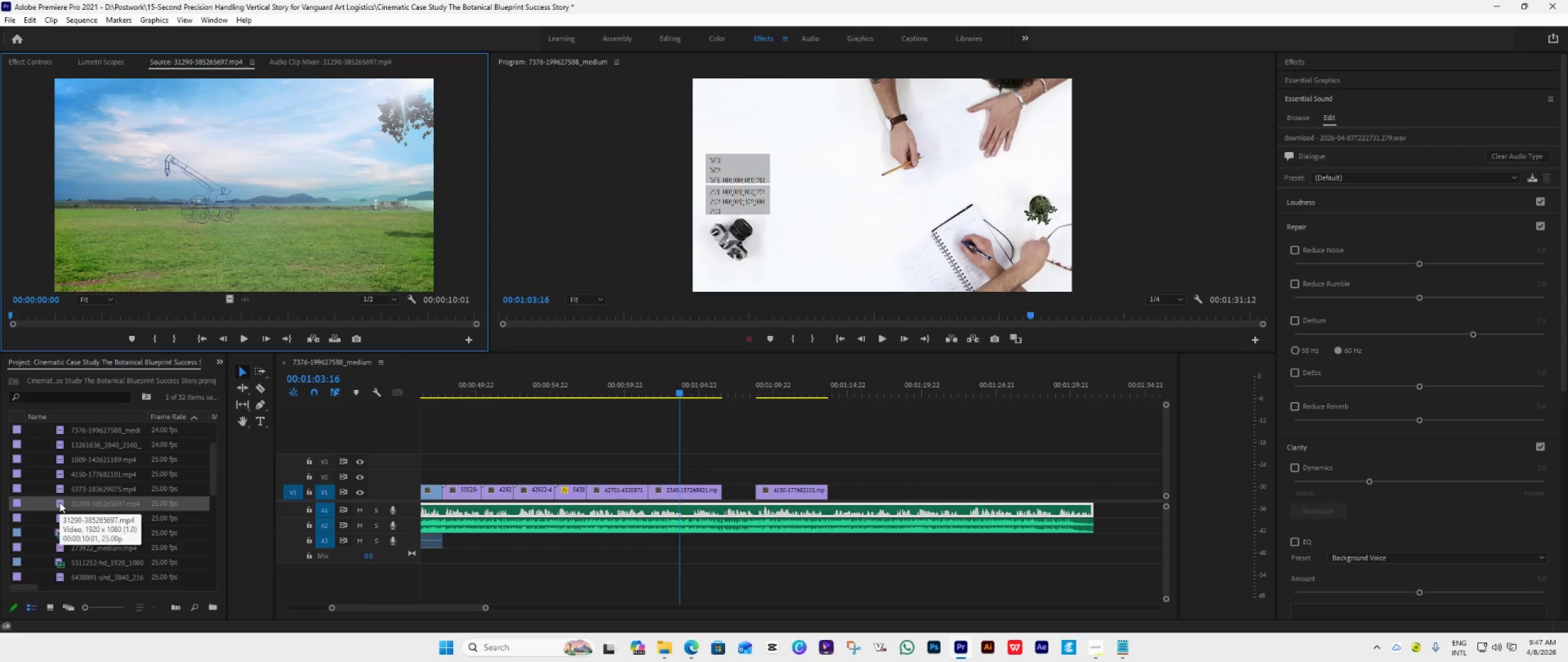 
scroll: coordinate [59, 502], scroll_direction: down, amount: 2.0
 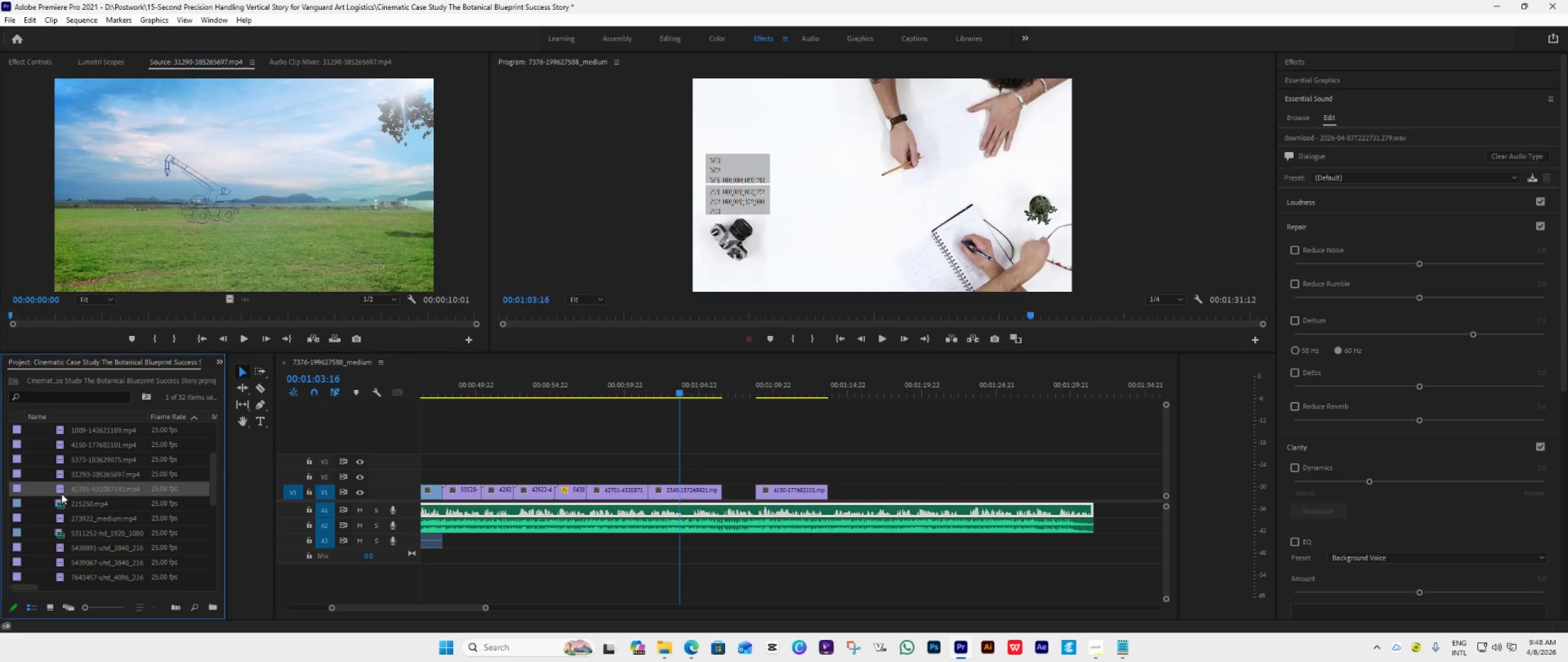 
double_click([61, 493])
 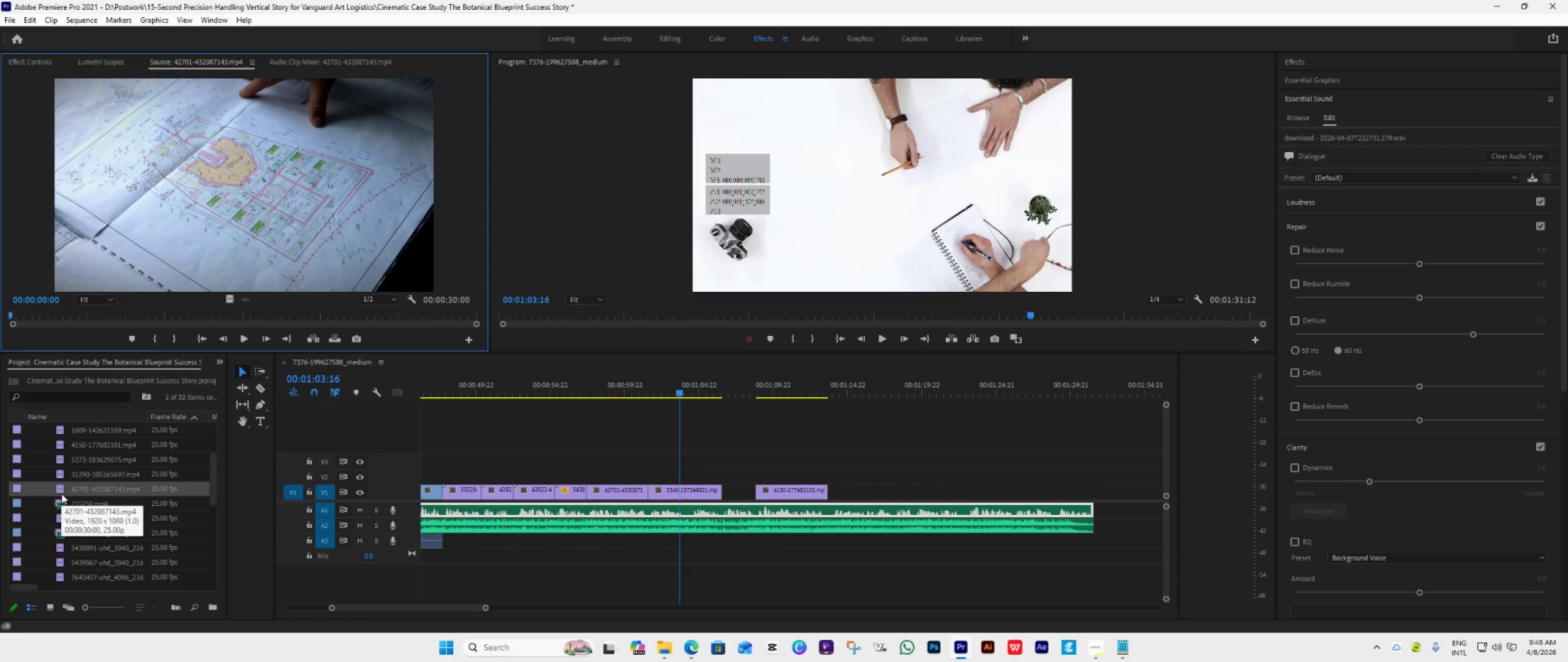 
scroll: coordinate [61, 493], scroll_direction: down, amount: 1.0
 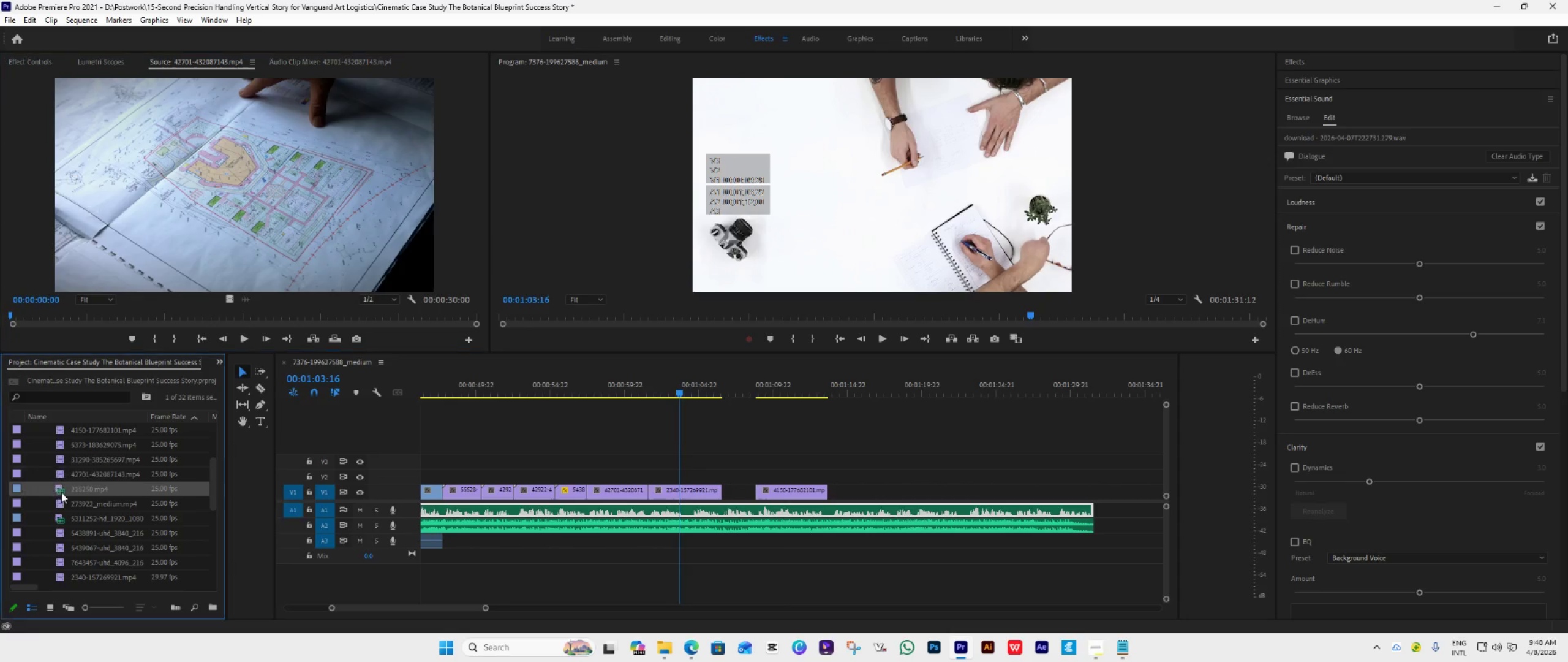 
double_click([61, 492])
 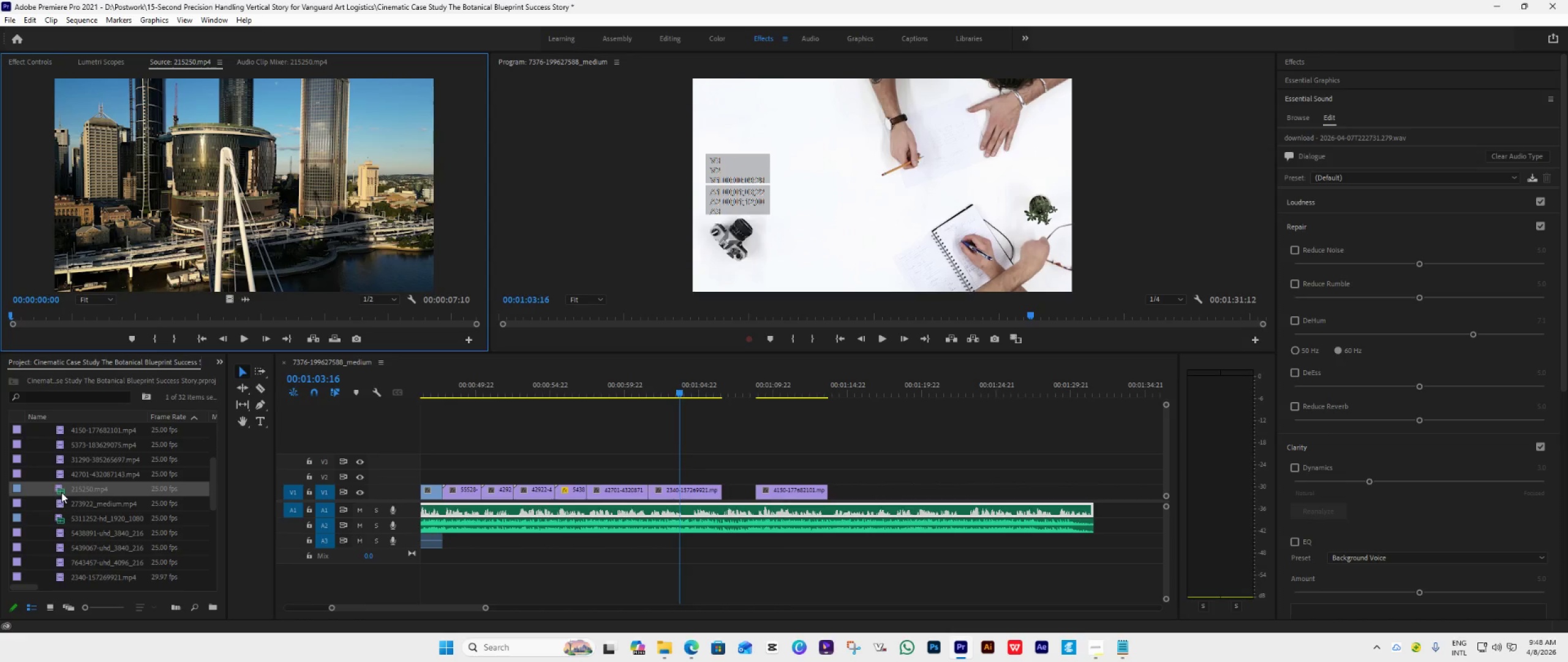 
scroll: coordinate [61, 492], scroll_direction: down, amount: 2.0
 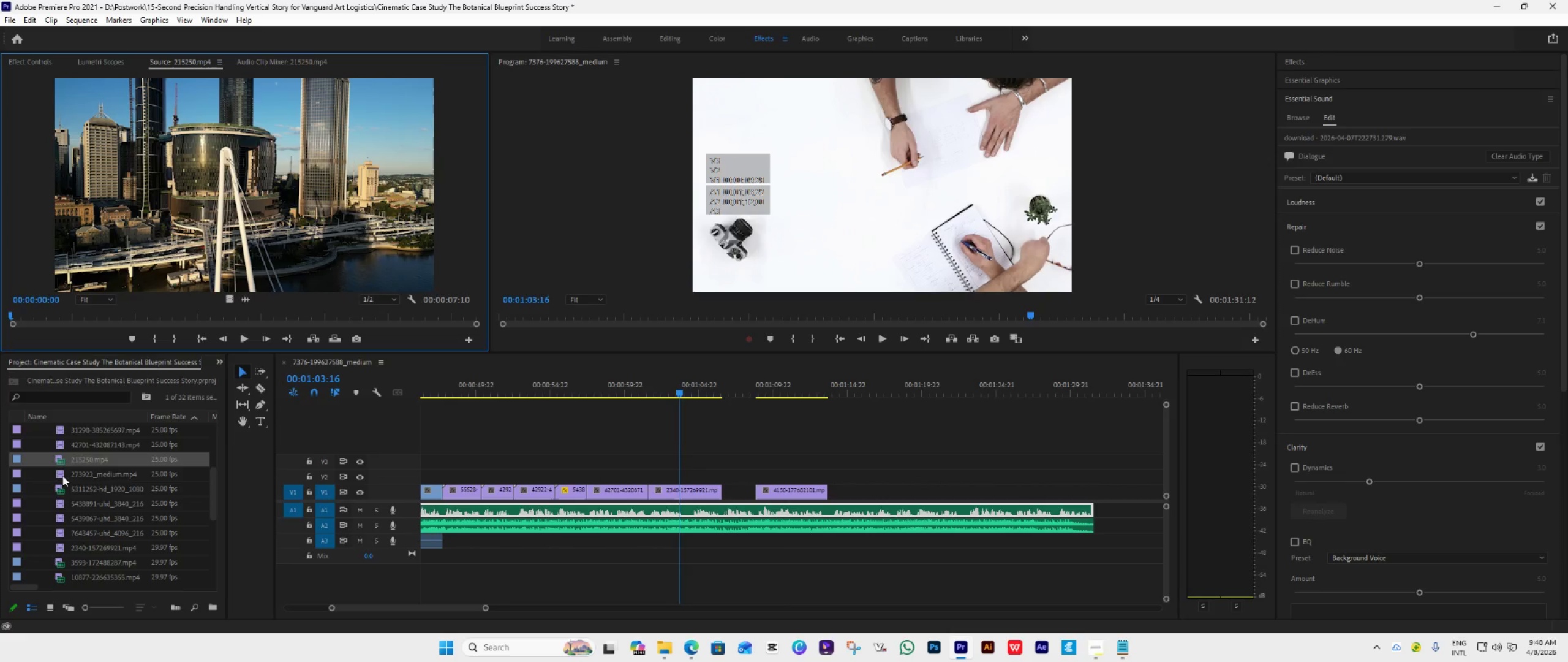 
double_click([62, 476])
 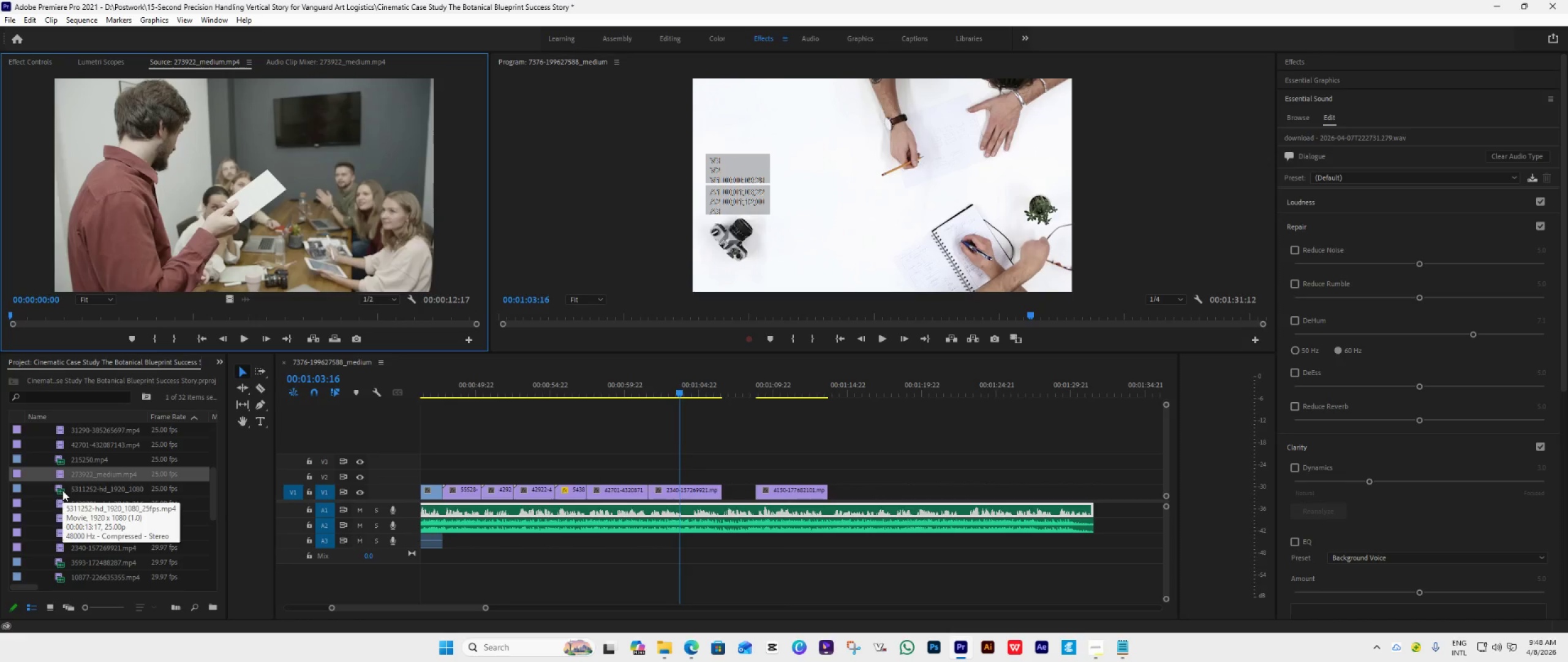 
double_click([62, 490])
 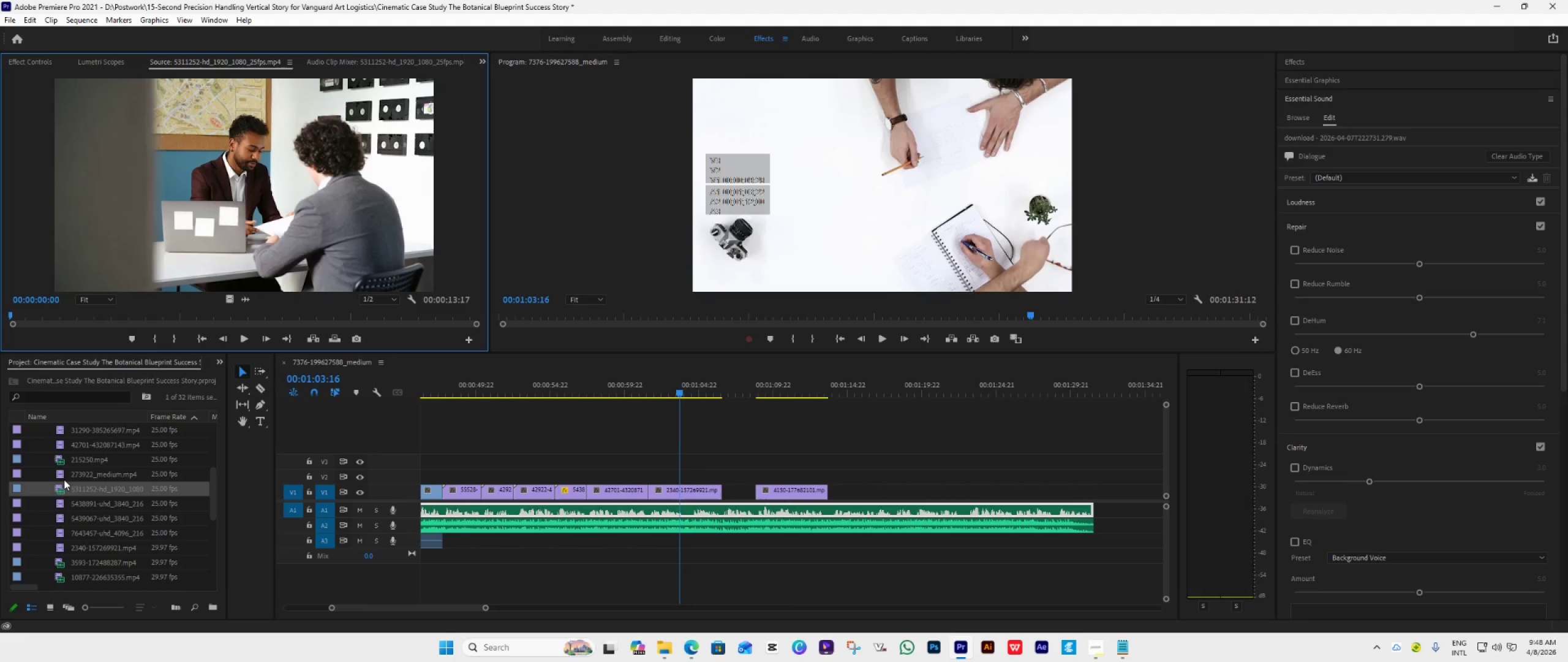 
left_click([64, 475])
 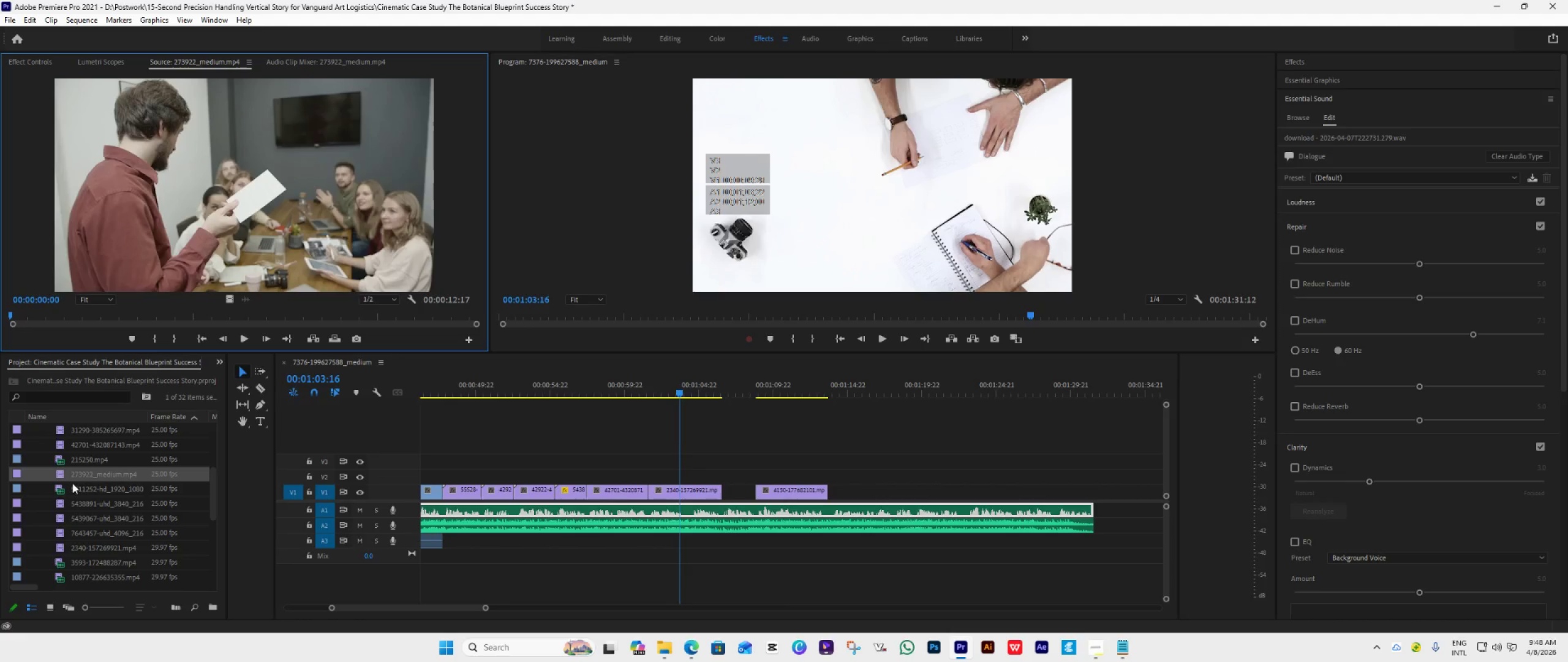 
double_click([64, 489])
 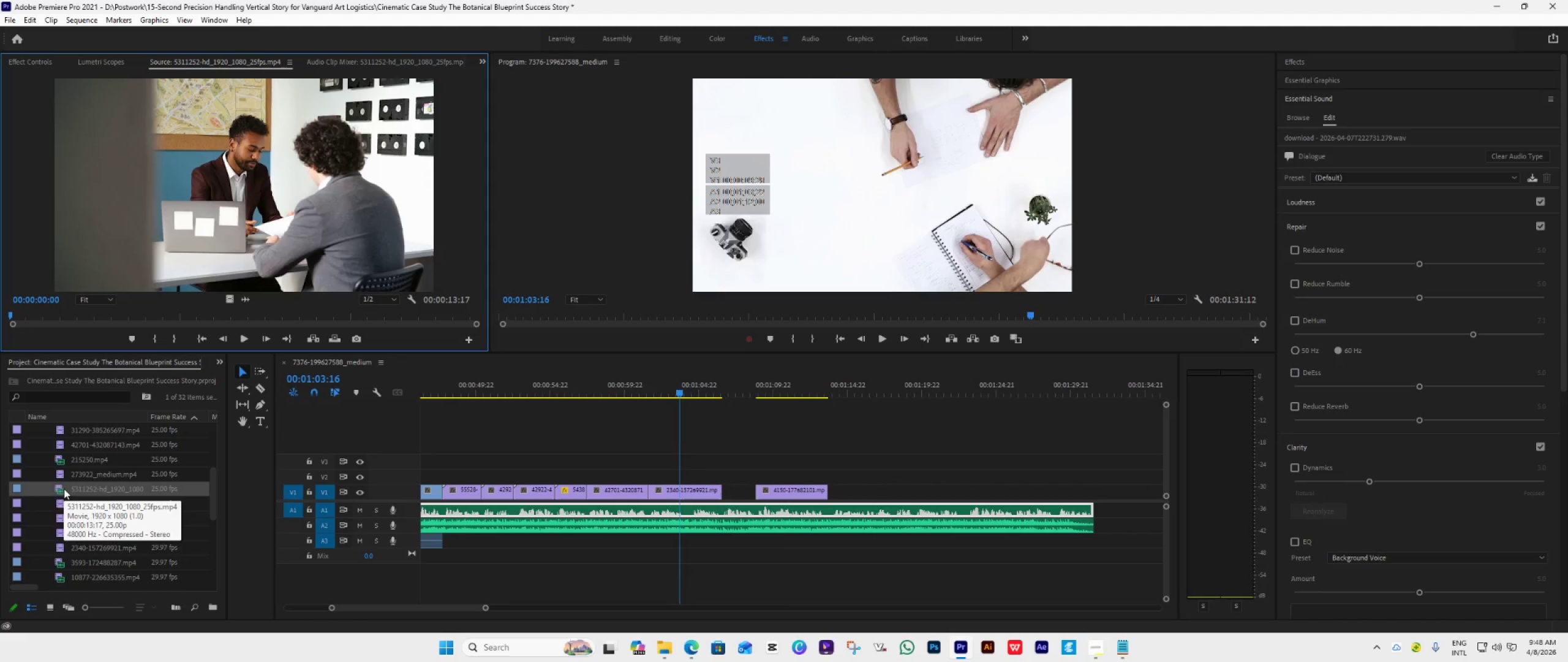 
left_click([63, 479])
 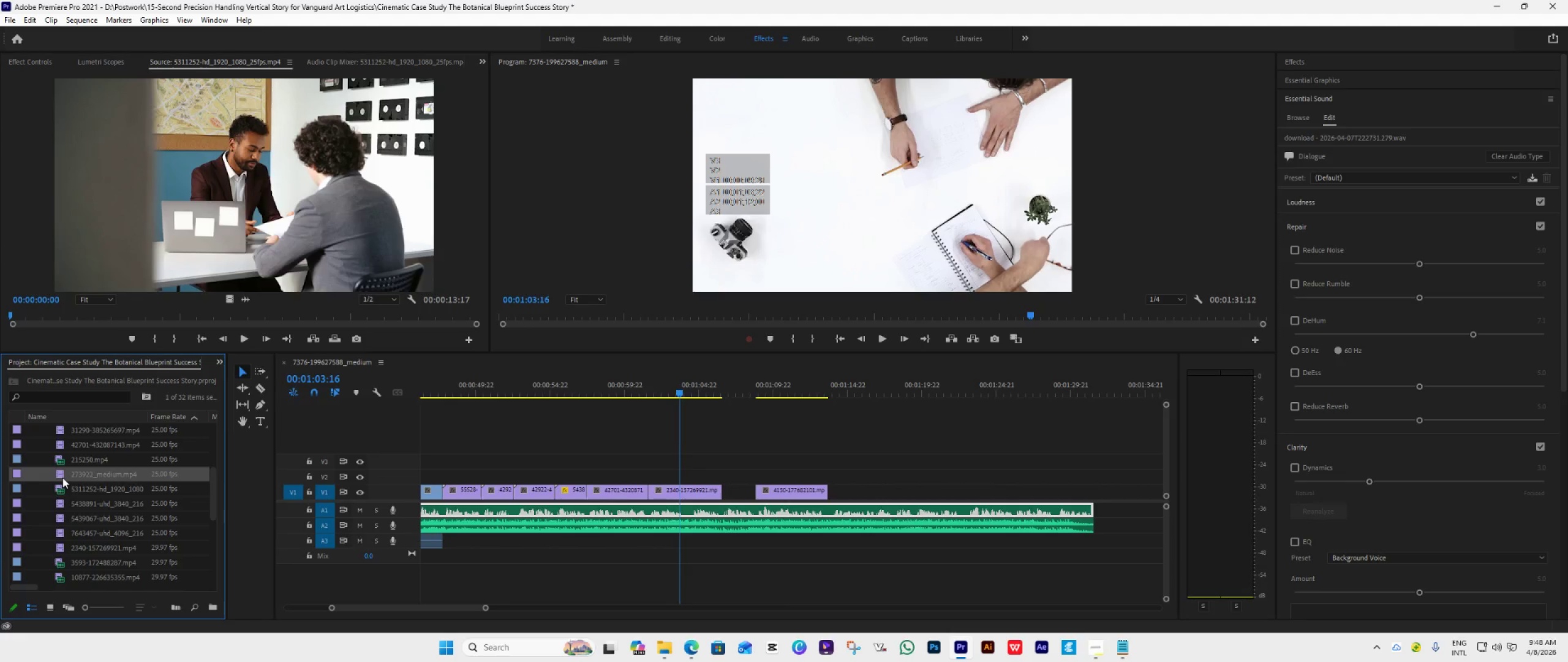 
left_click([62, 477])
 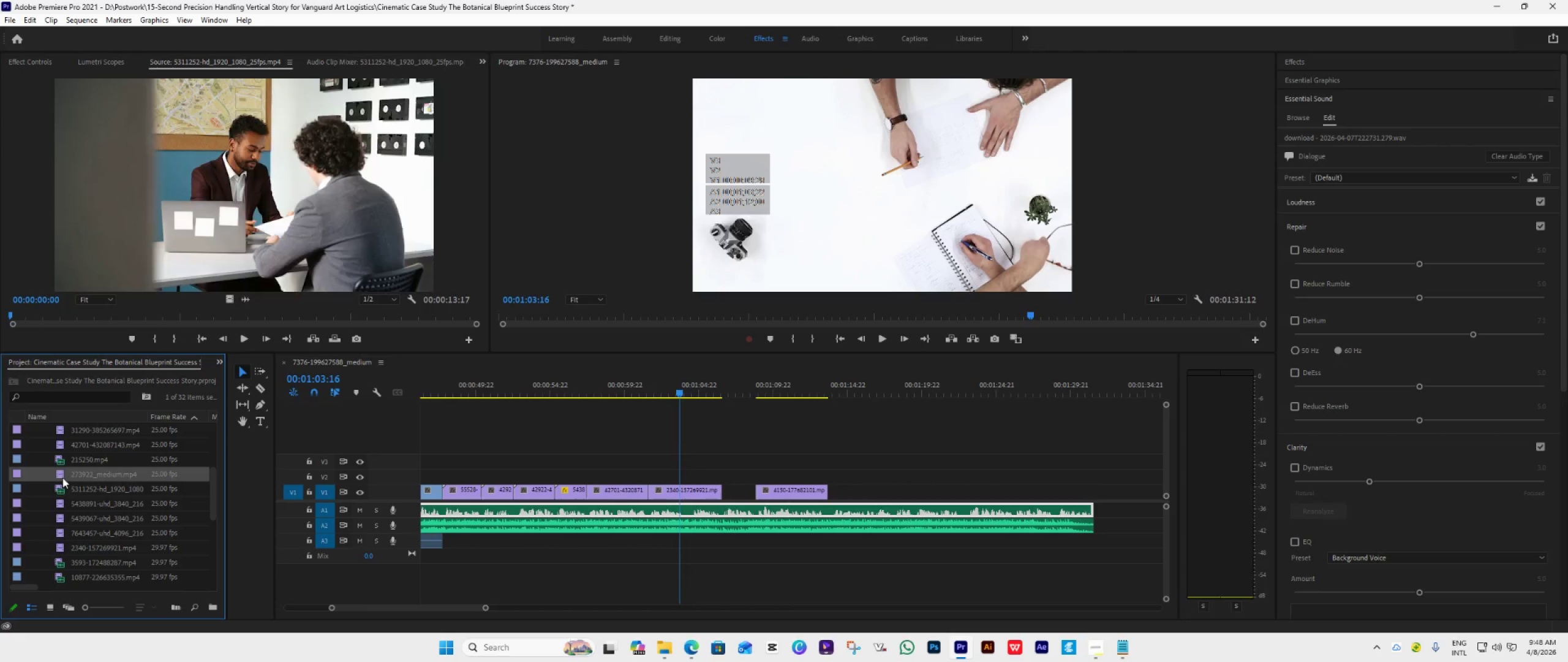 
triple_click([62, 476])
 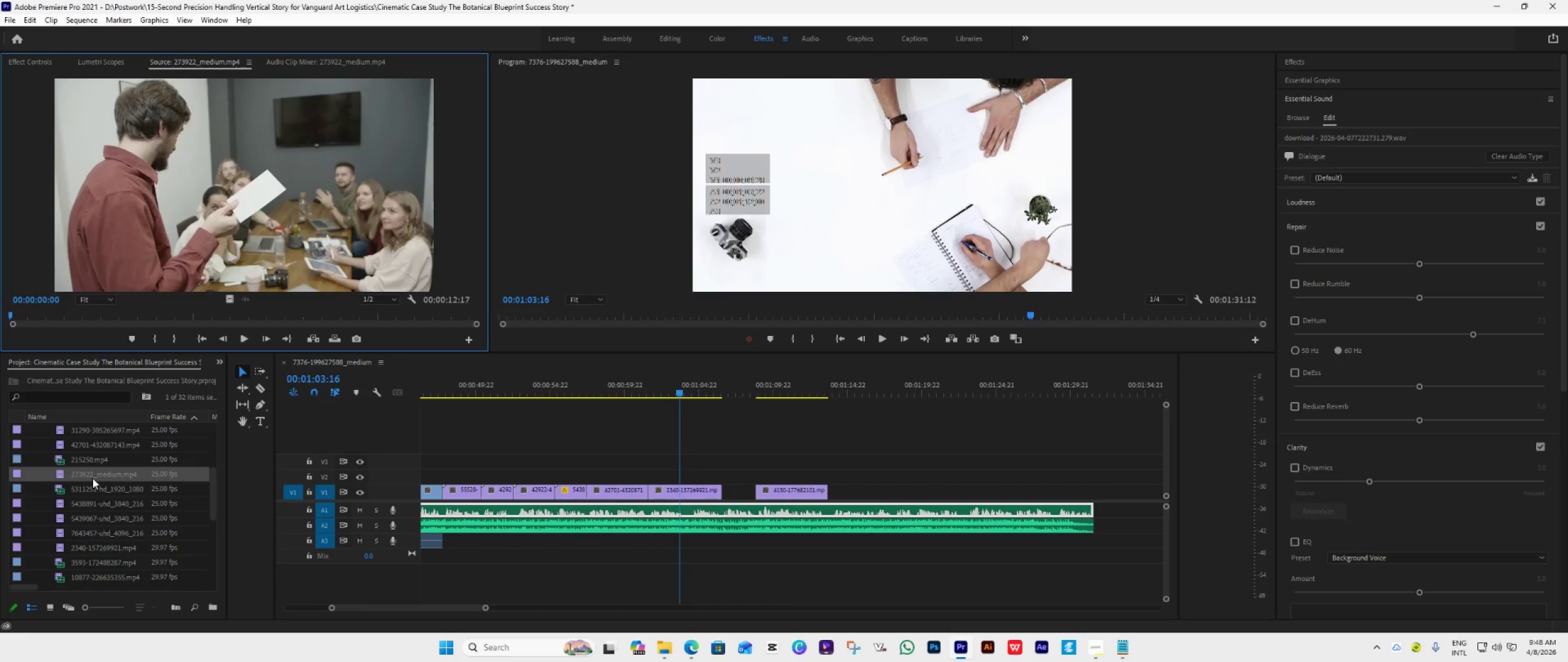 
left_click_drag(start_coordinate=[92, 478], to_coordinate=[721, 476])
 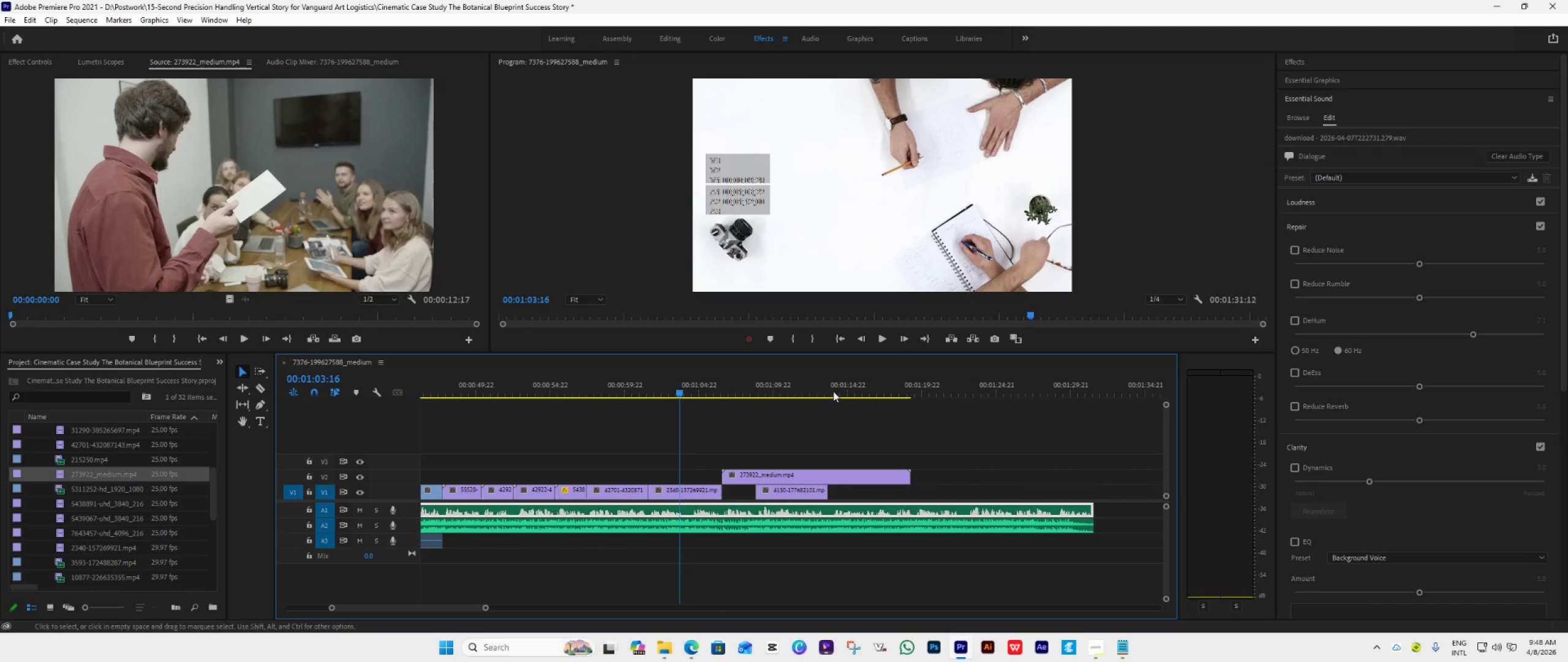 
left_click([831, 384])
 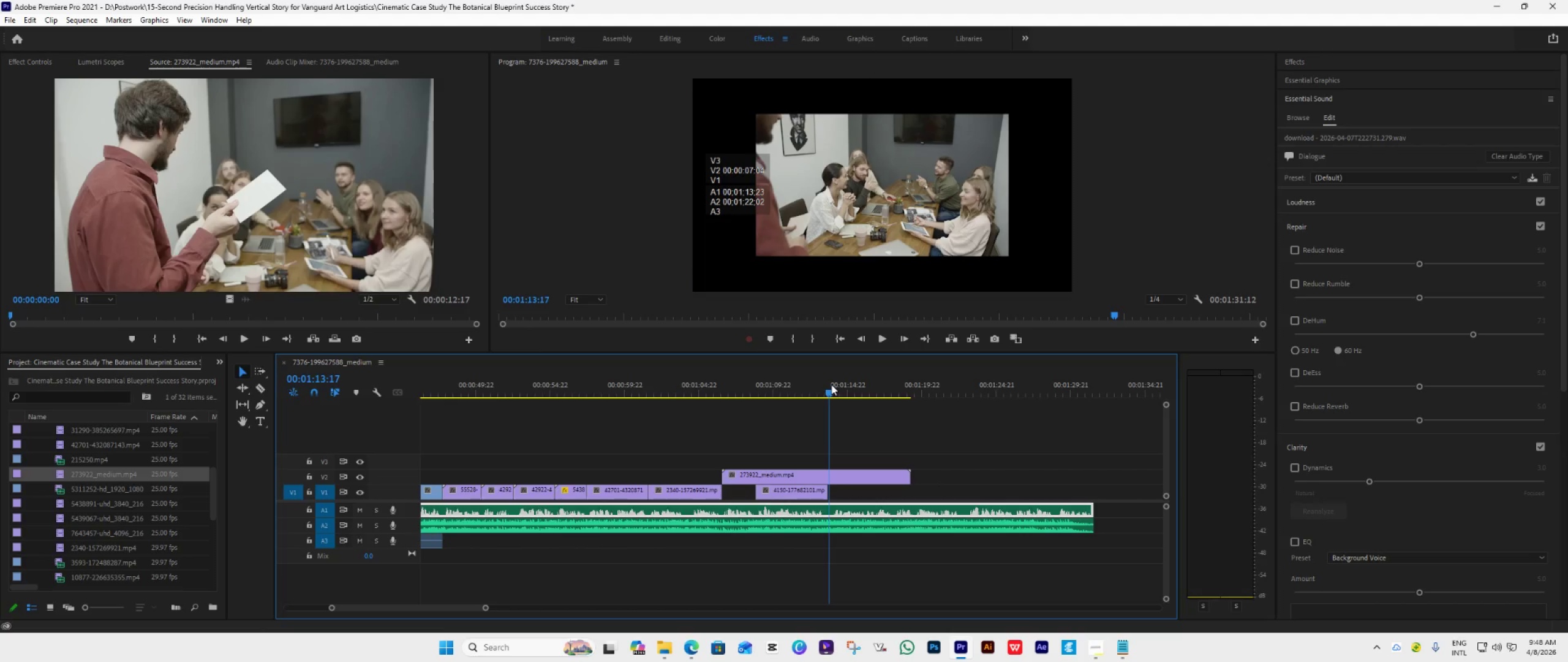 
key(Space)
 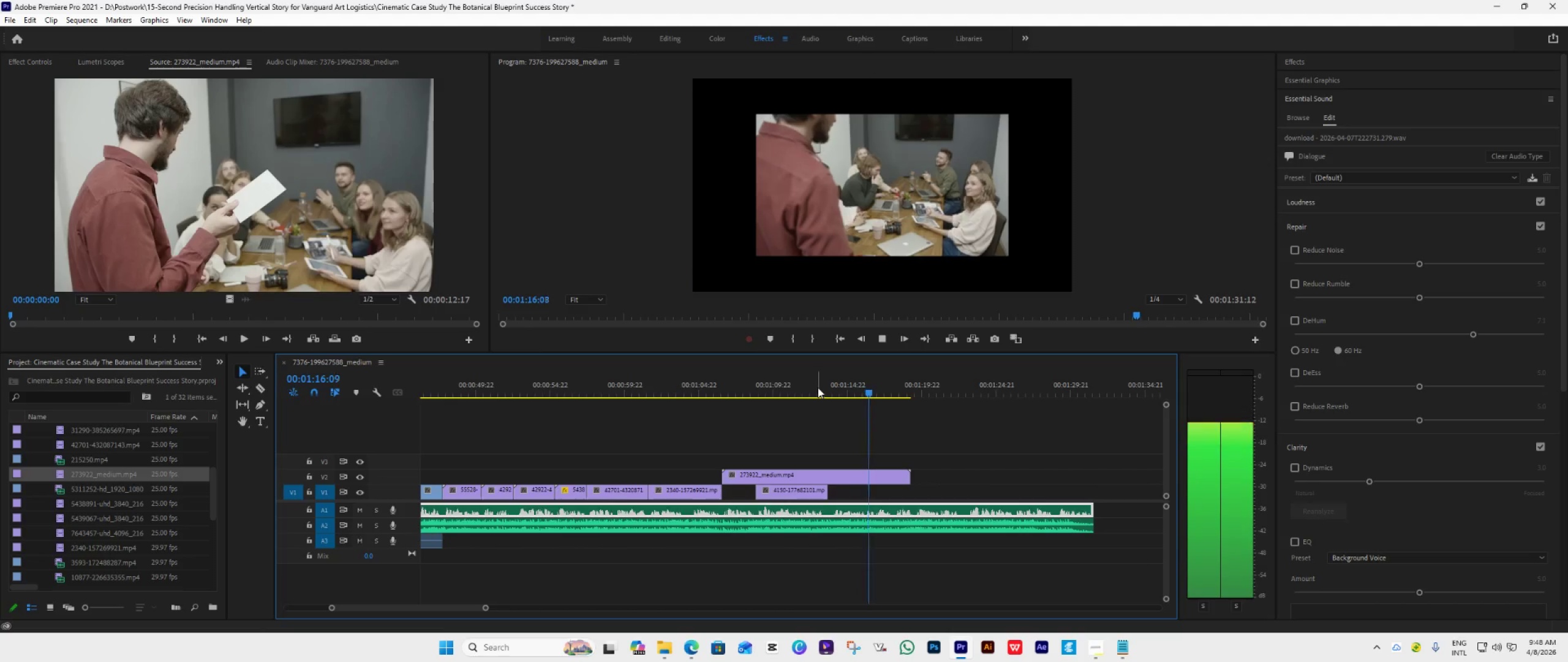 
key(Space)
 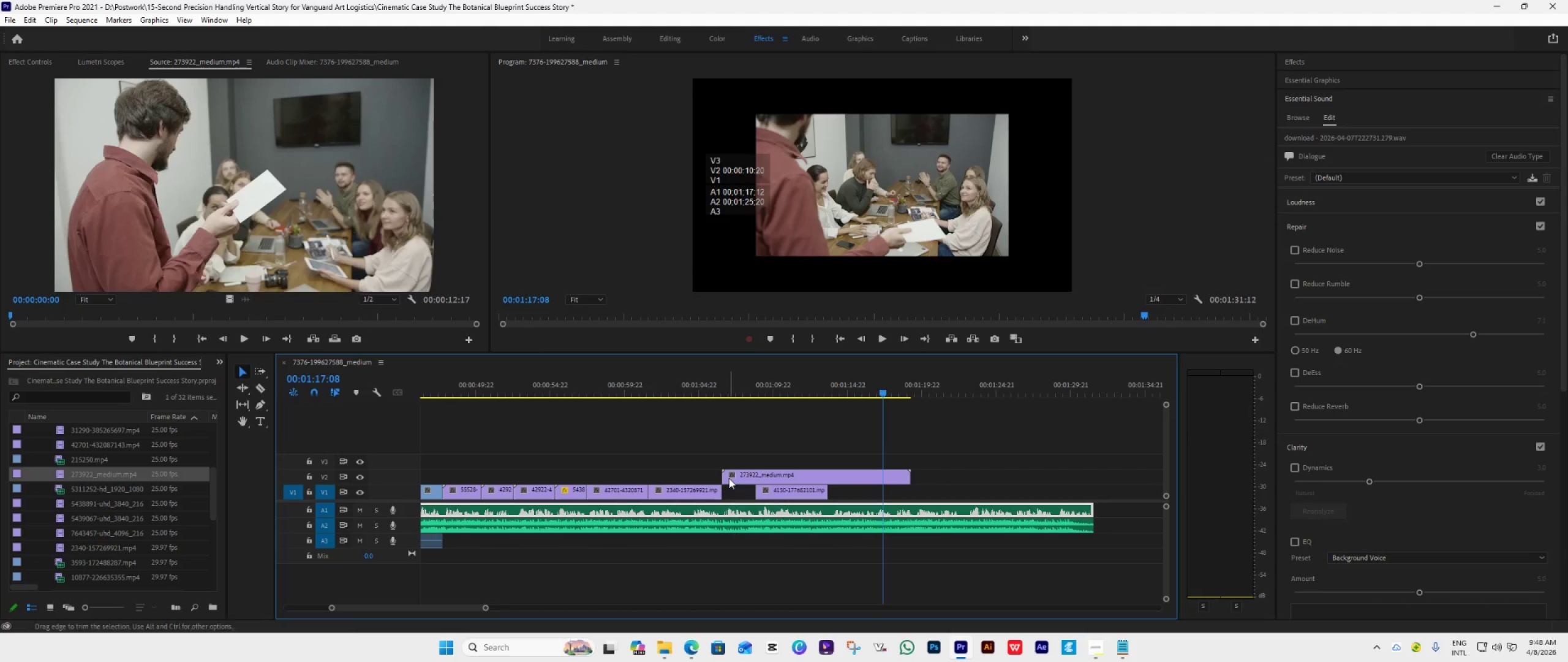 
left_click_drag(start_coordinate=[728, 477], to_coordinate=[738, 478])
 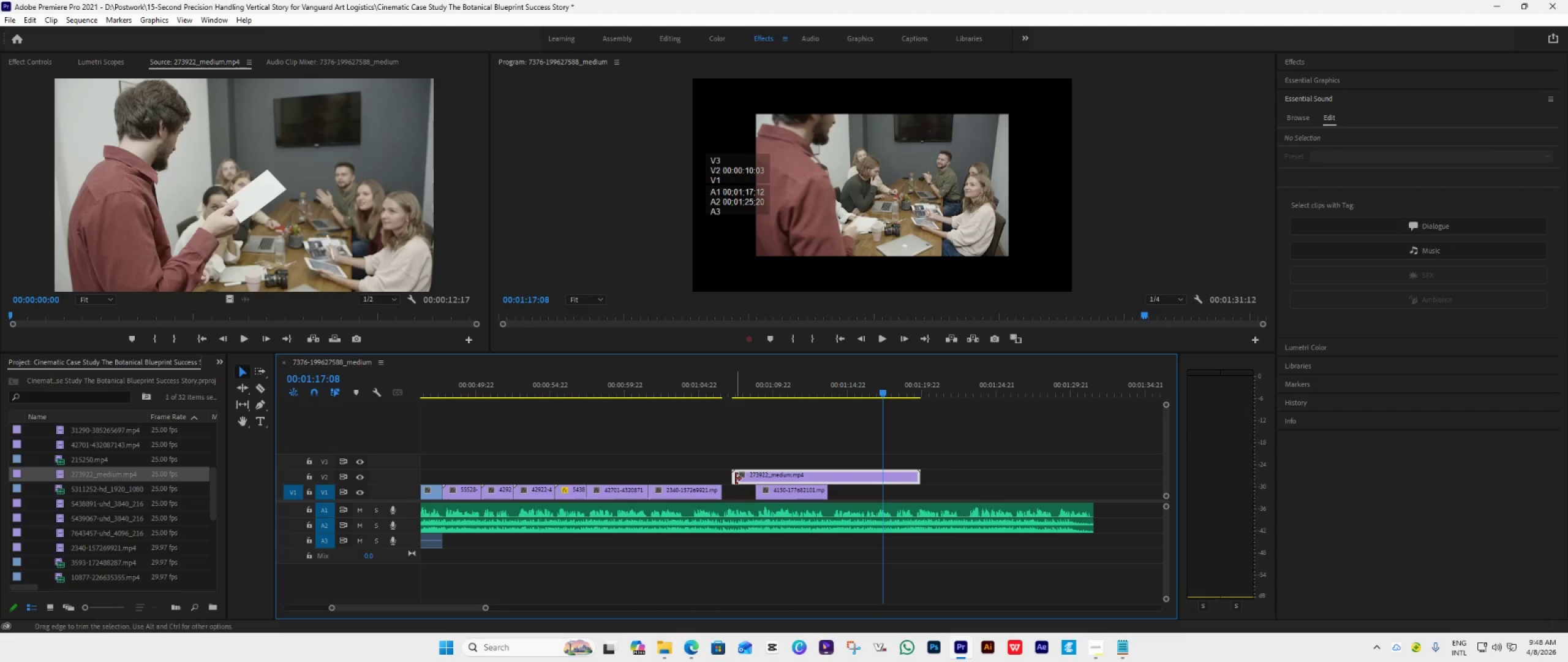 
left_click_drag(start_coordinate=[736, 479], to_coordinate=[873, 482])
 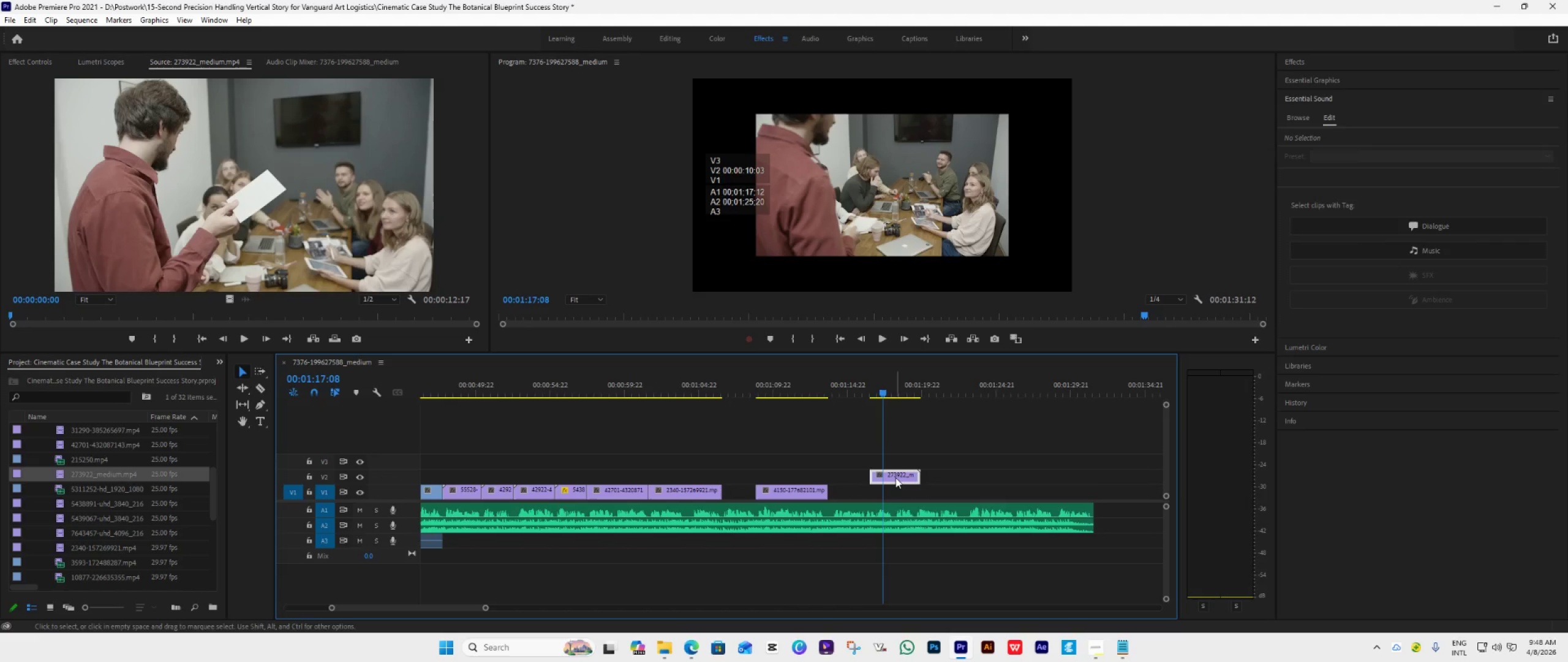 
left_click_drag(start_coordinate=[895, 477], to_coordinate=[752, 474])
 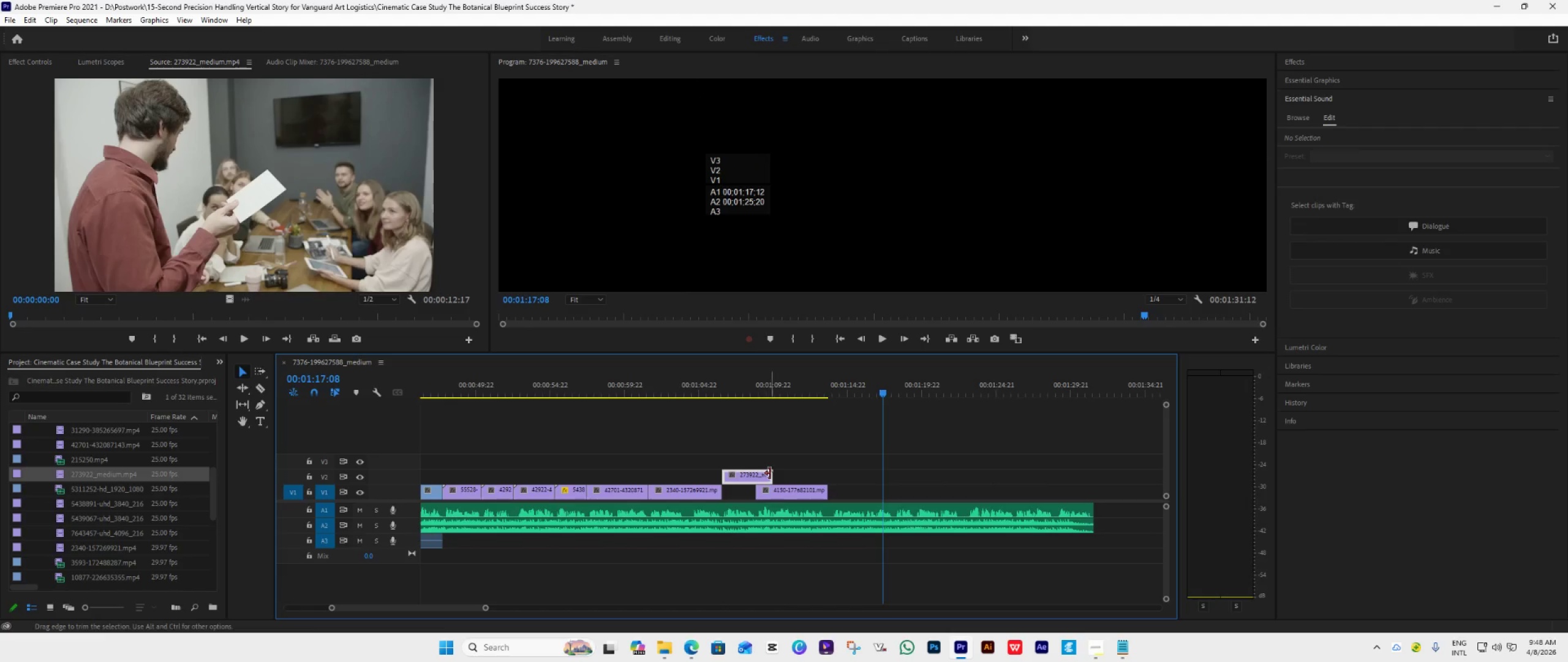 
left_click_drag(start_coordinate=[770, 473], to_coordinate=[750, 491])
 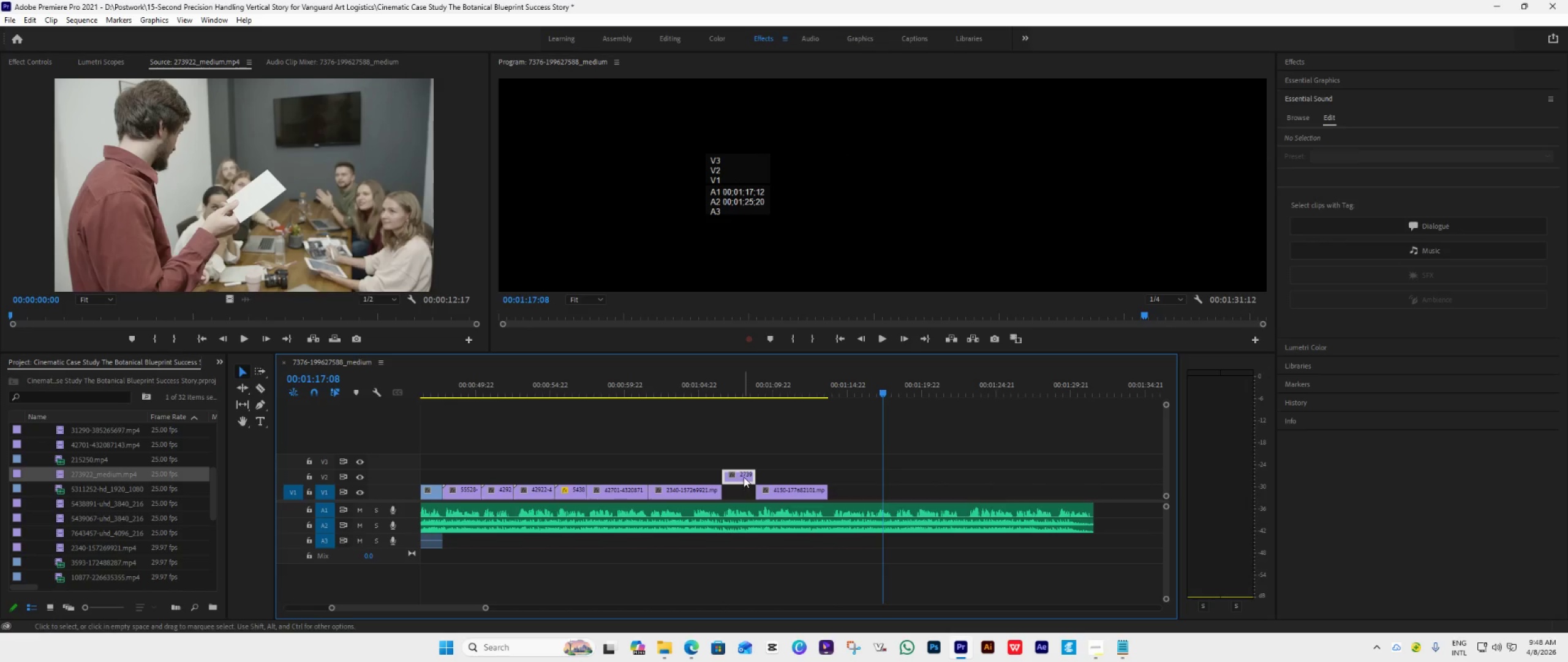 
left_click_drag(start_coordinate=[744, 477], to_coordinate=[741, 493])
 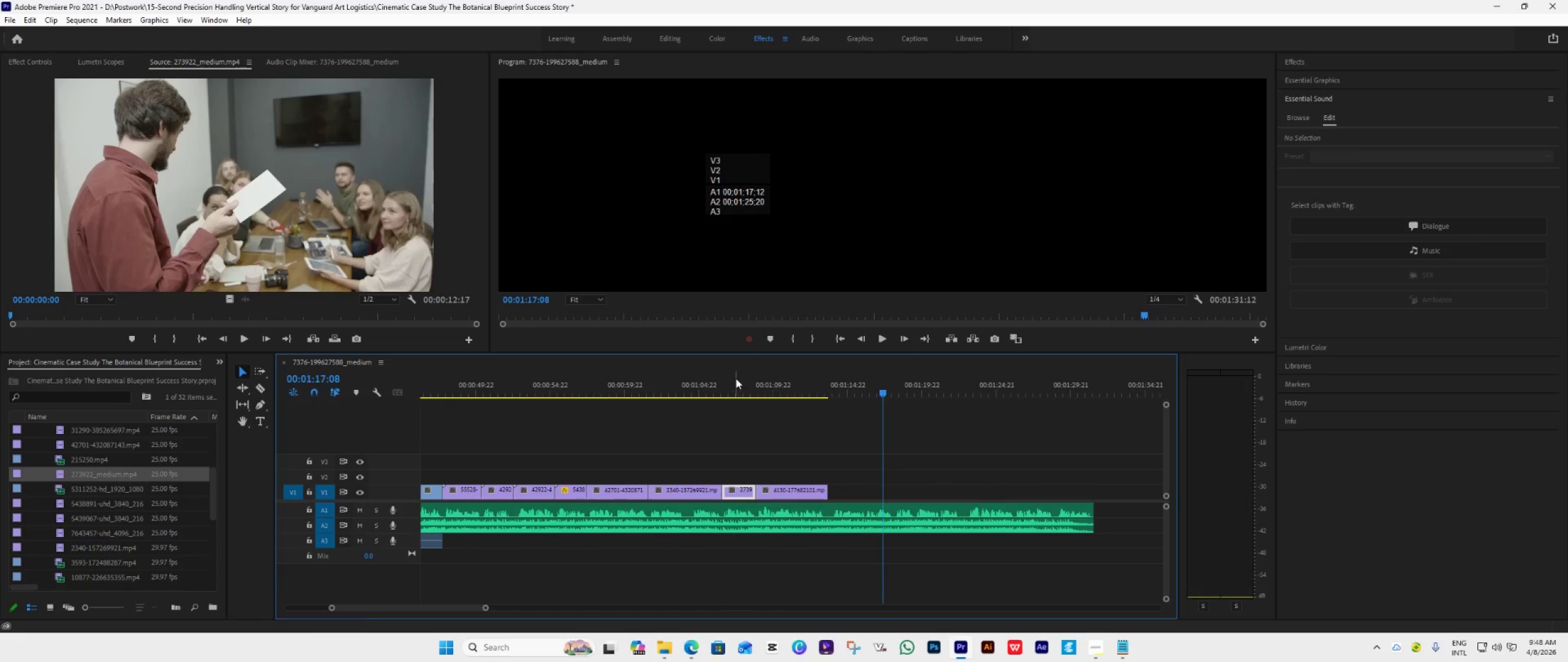 
left_click([725, 383])
 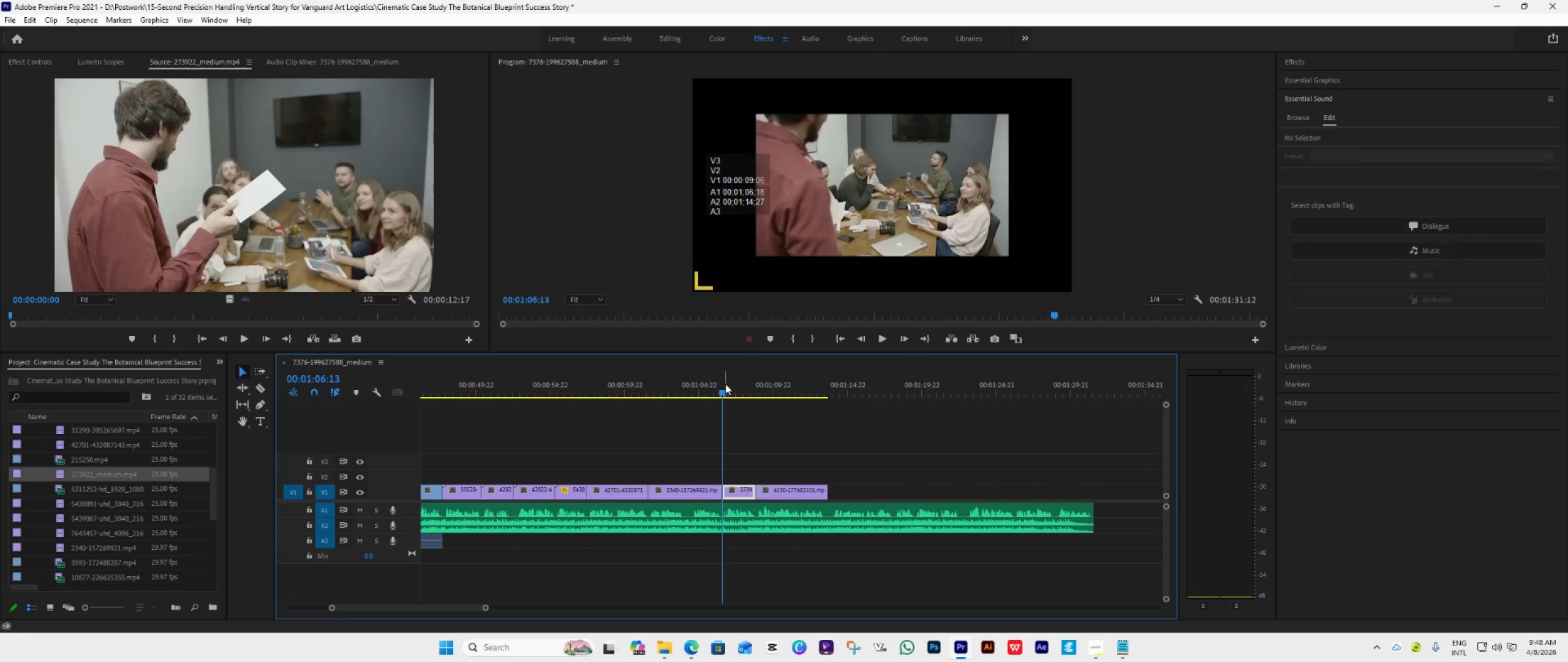 
key(Space)
 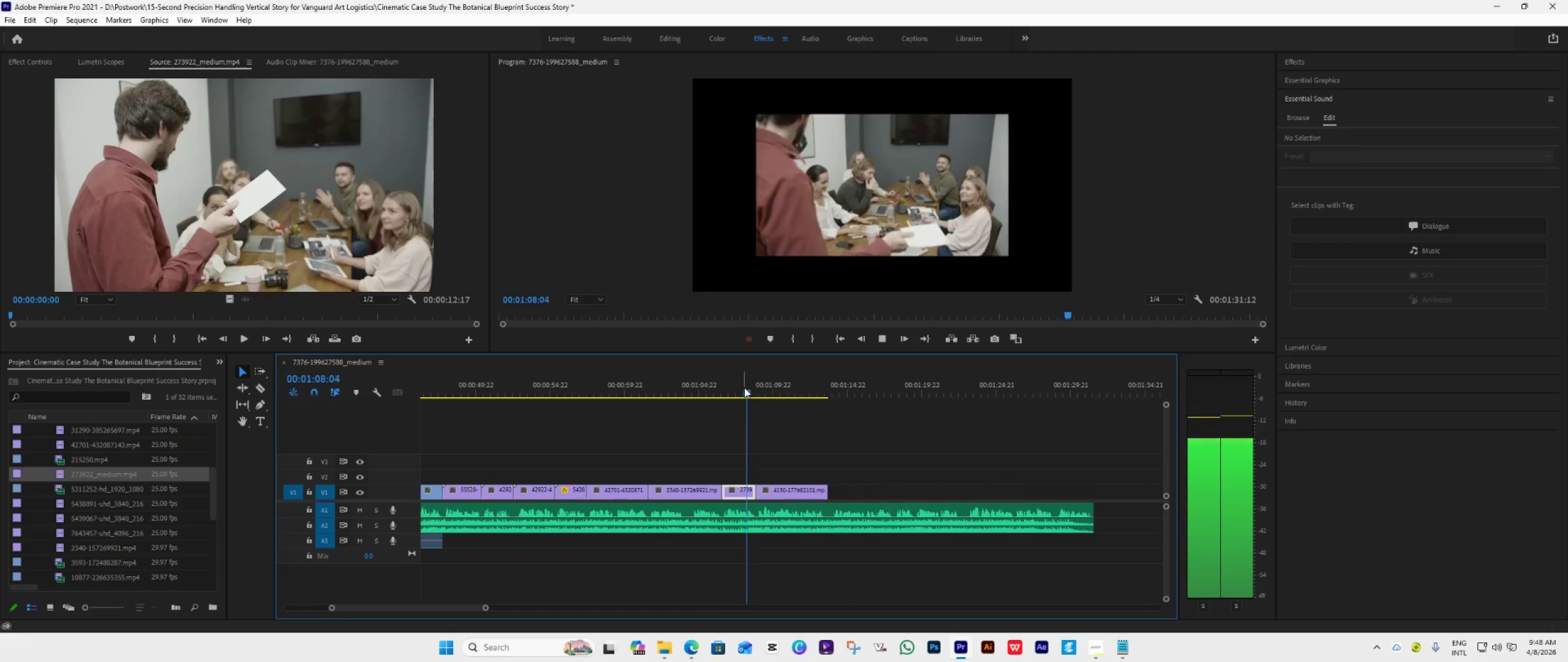 
key(Space)
 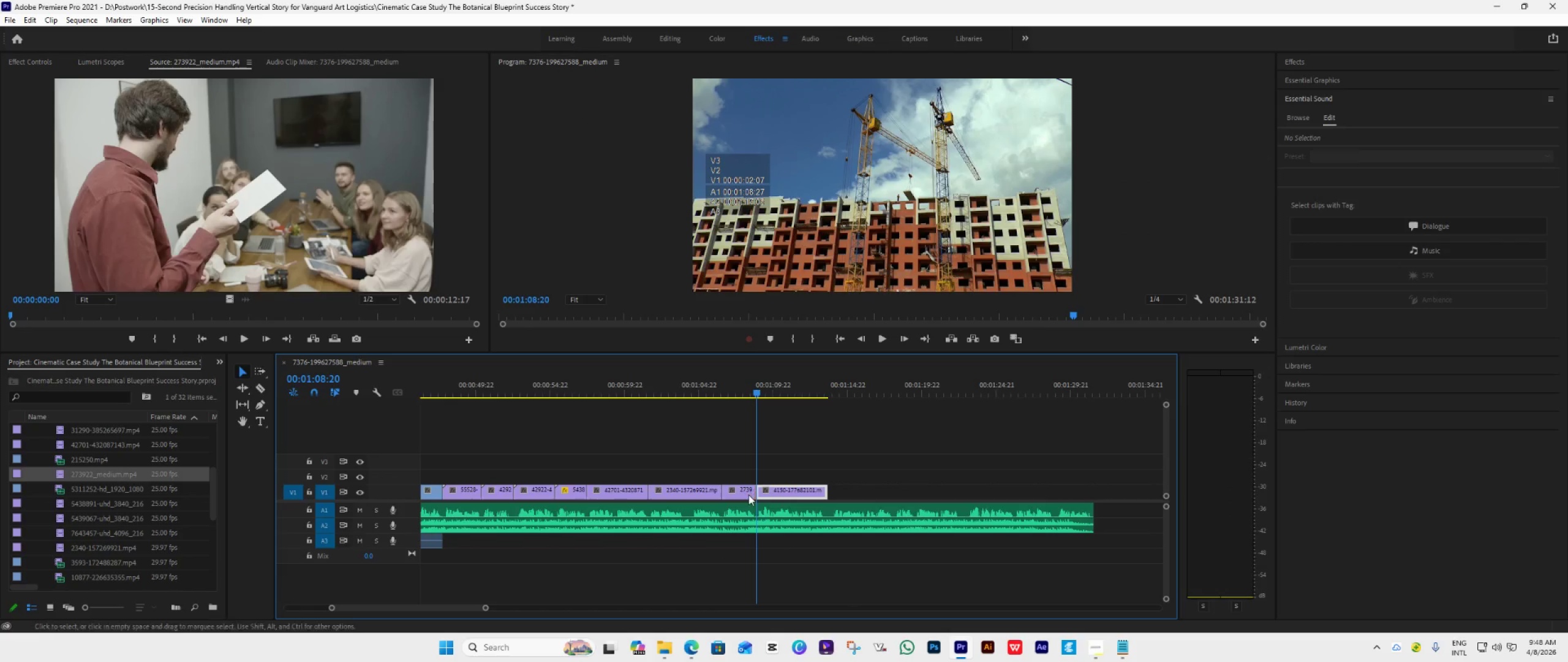 
left_click([745, 495])
 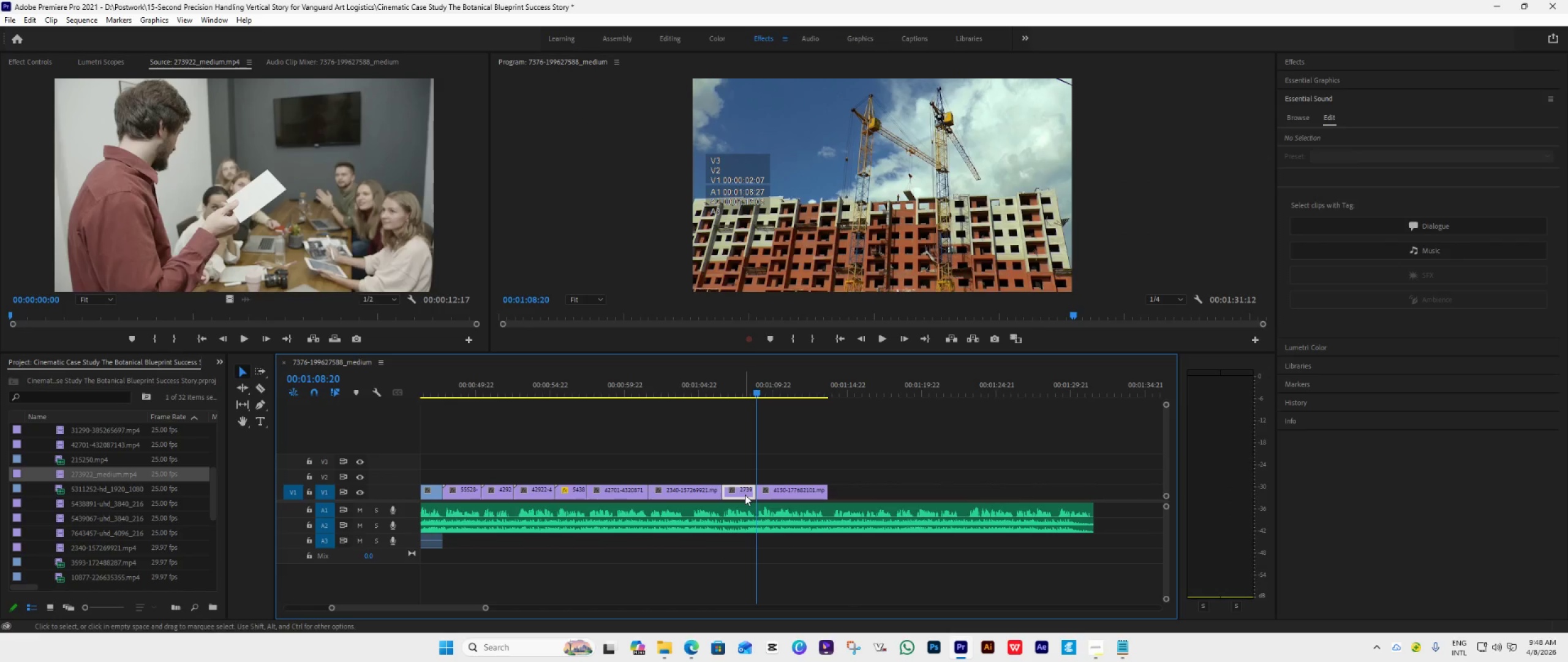 
right_click([745, 495])
 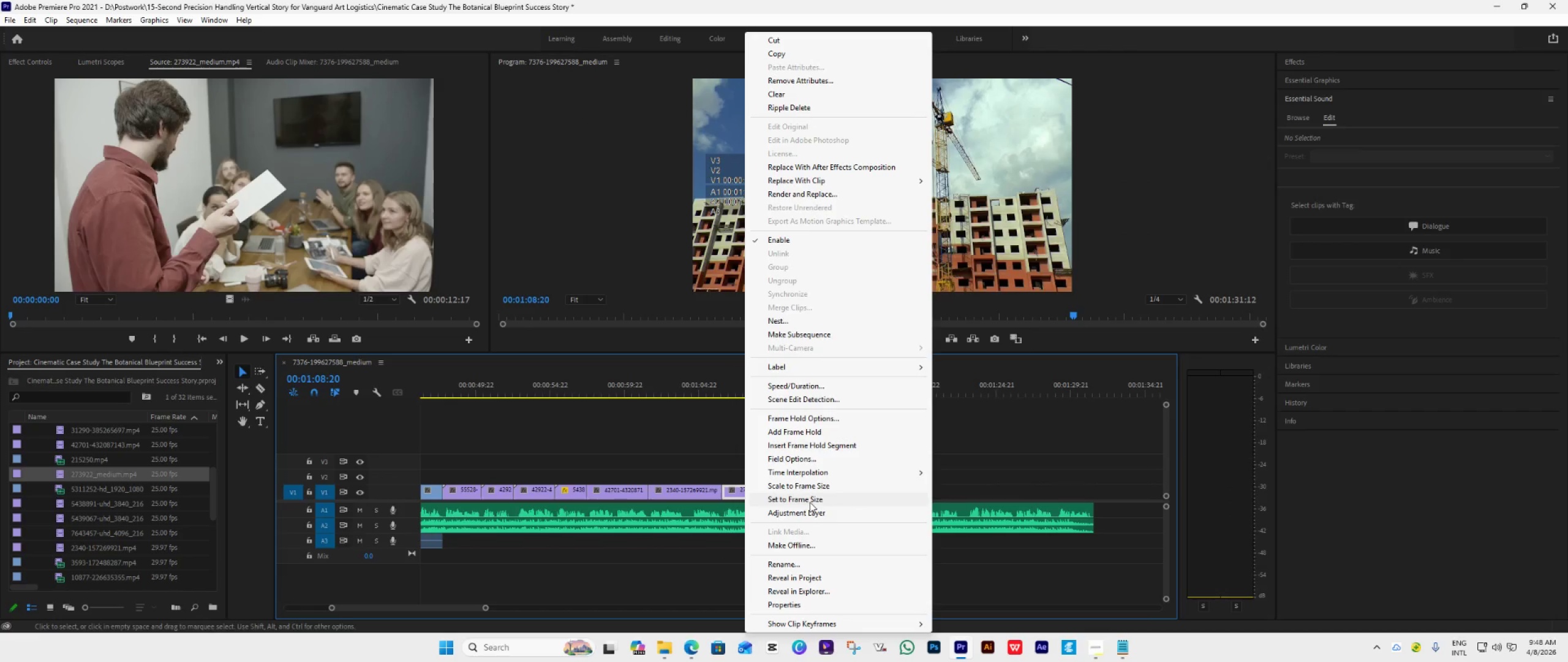 
key(Space)
 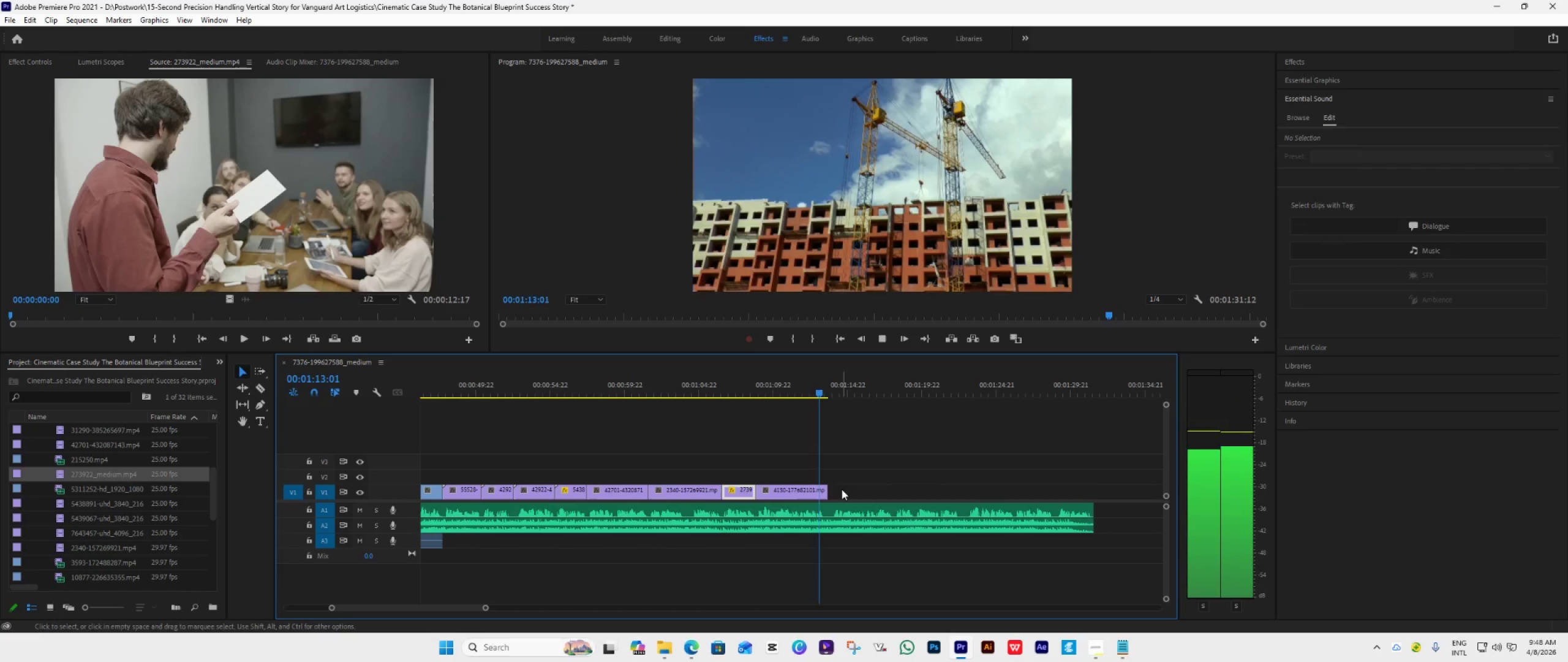 
wait(9.3)
 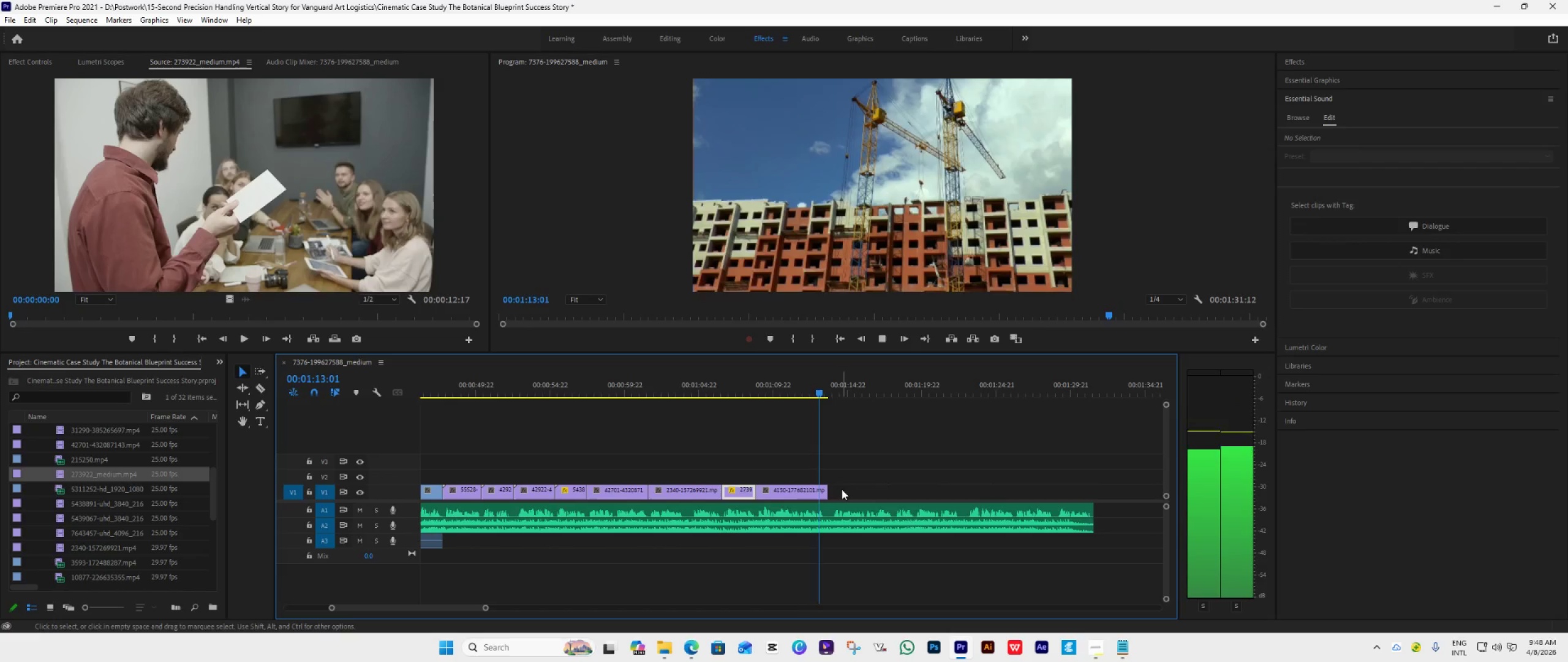 
key(Space)
 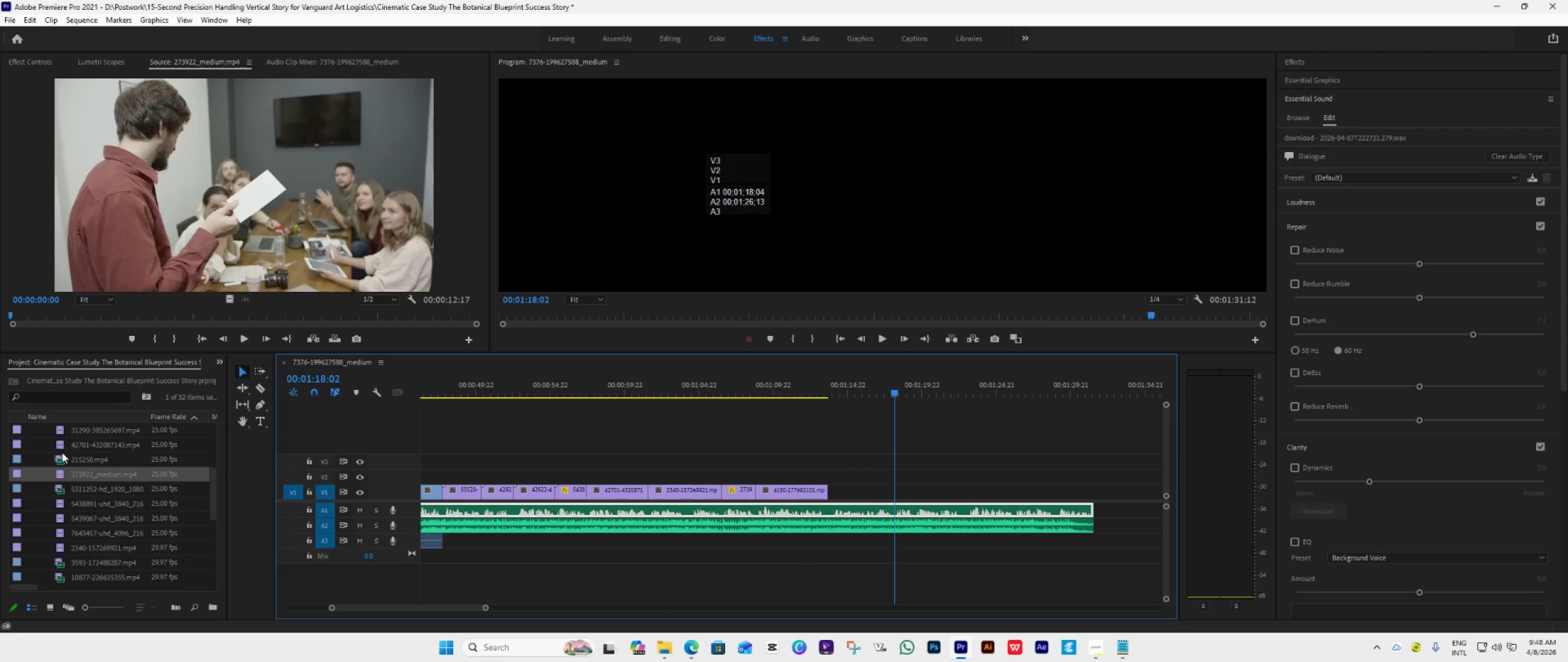 
double_click([60, 457])
 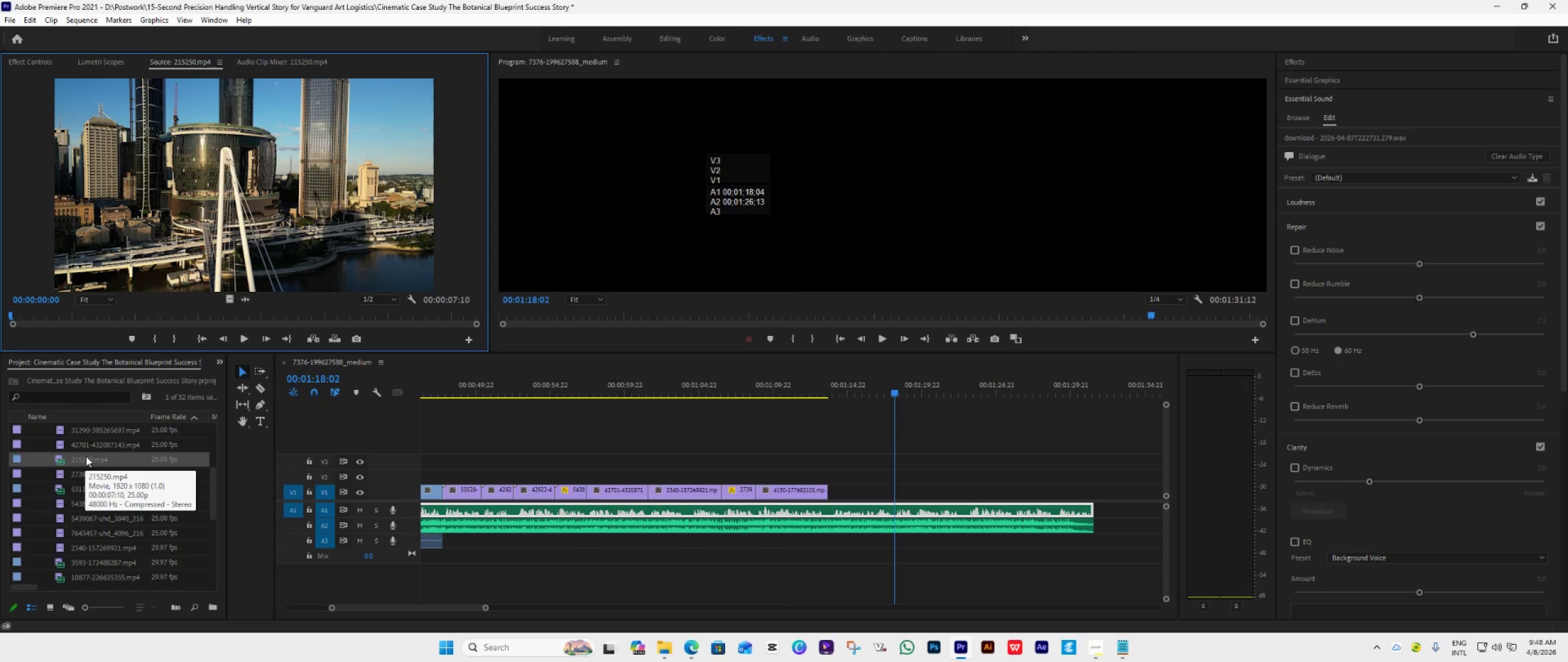 
left_click_drag(start_coordinate=[86, 456], to_coordinate=[823, 457])
 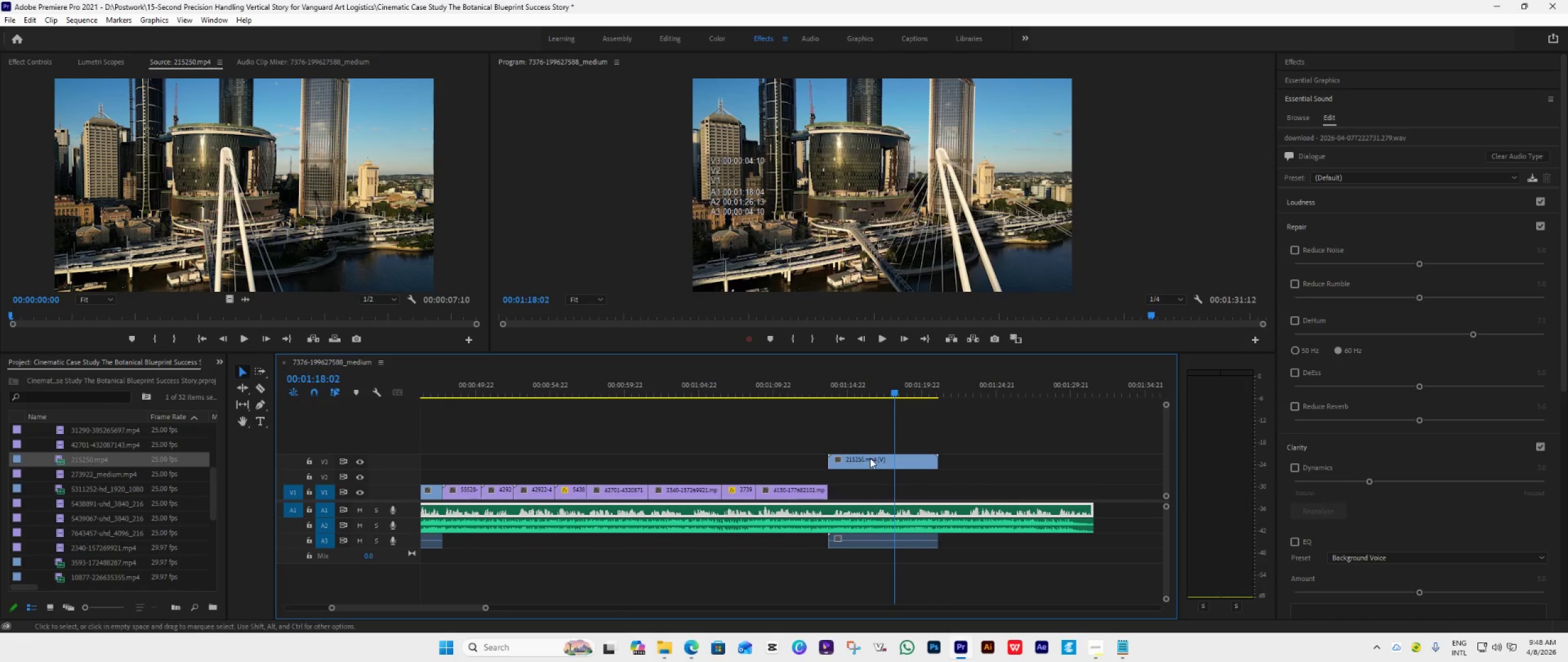 
left_click_drag(start_coordinate=[875, 458], to_coordinate=[871, 492])
 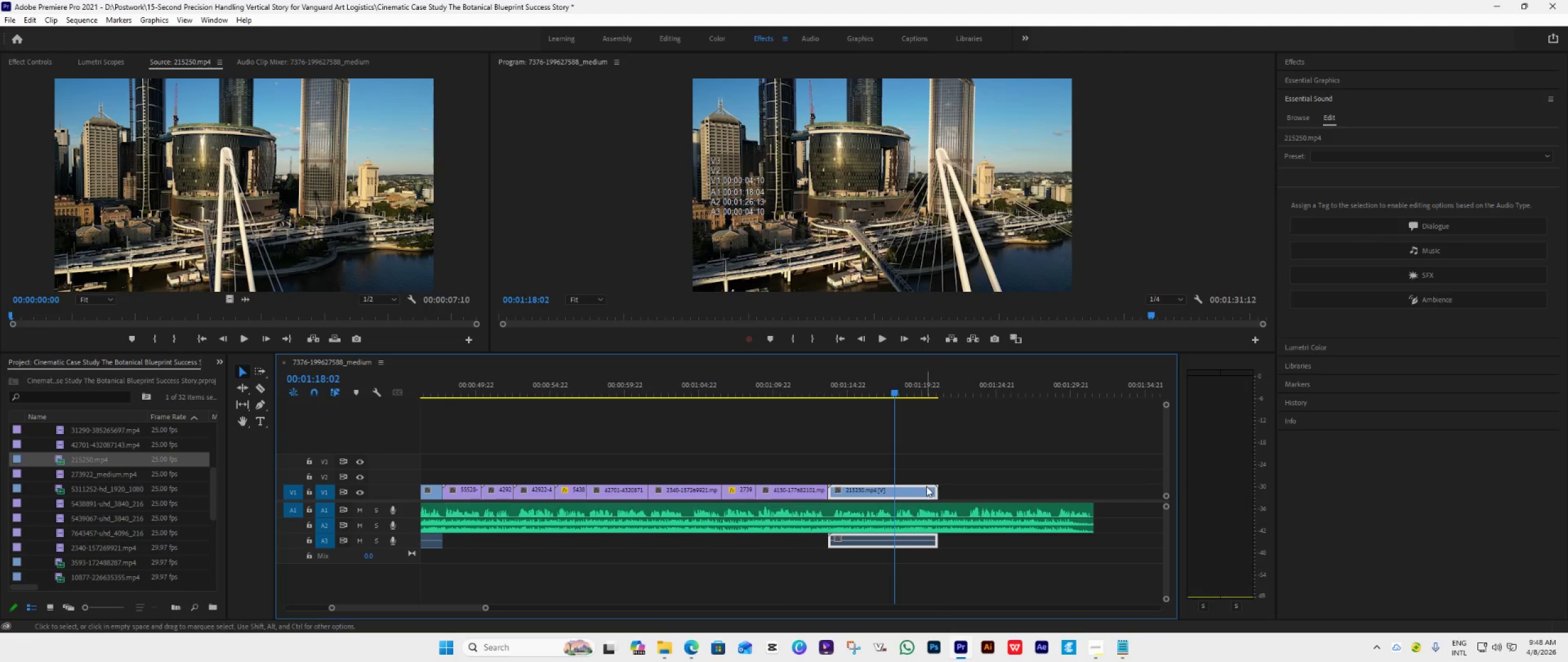 
left_click_drag(start_coordinate=[940, 490], to_coordinate=[891, 503])
 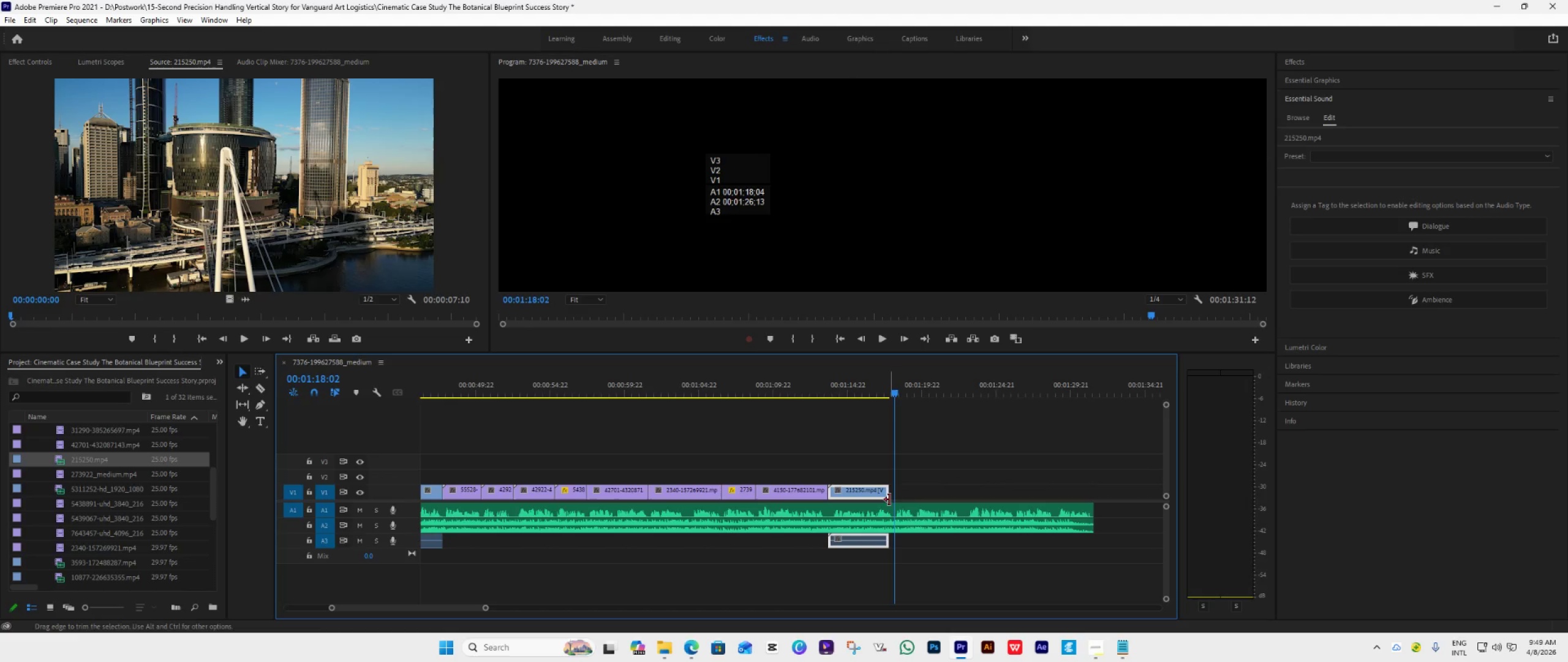 
left_click_drag(start_coordinate=[889, 495], to_coordinate=[894, 495])
 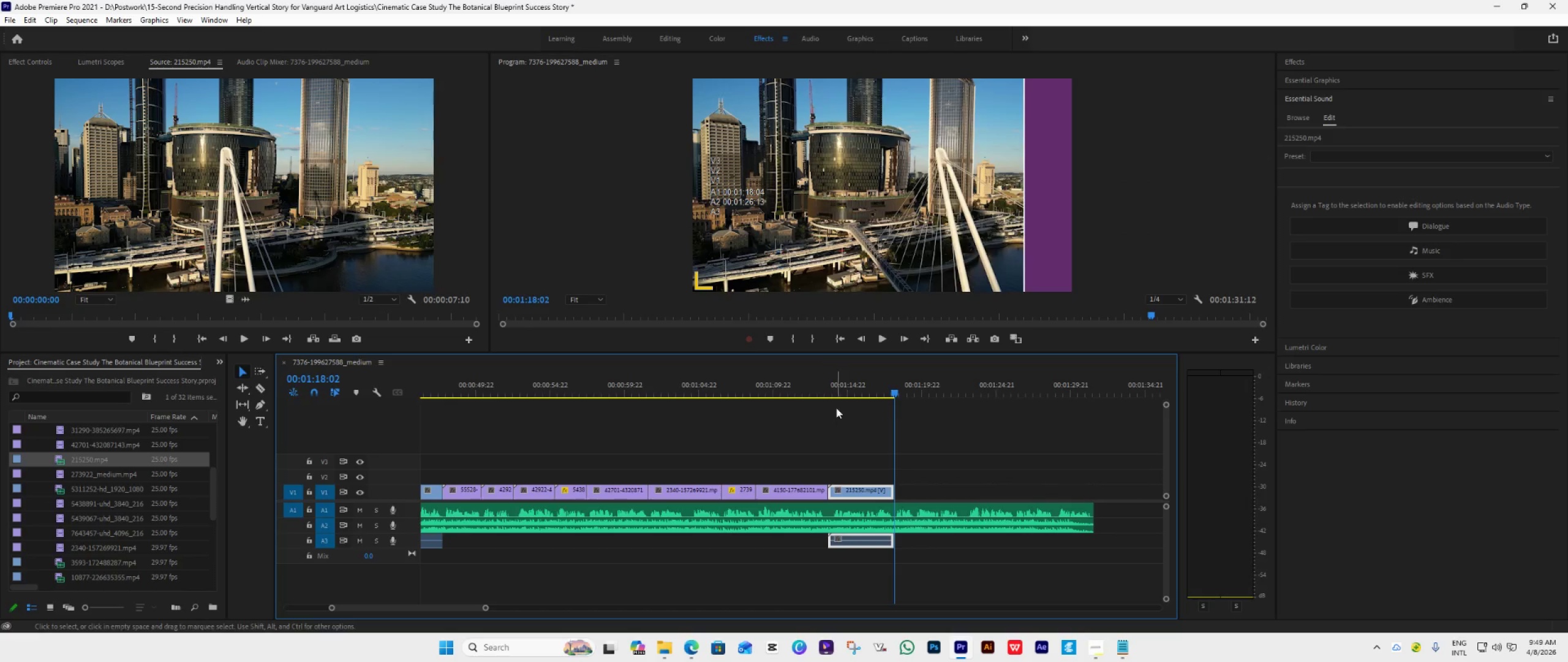 
left_click([832, 383])
 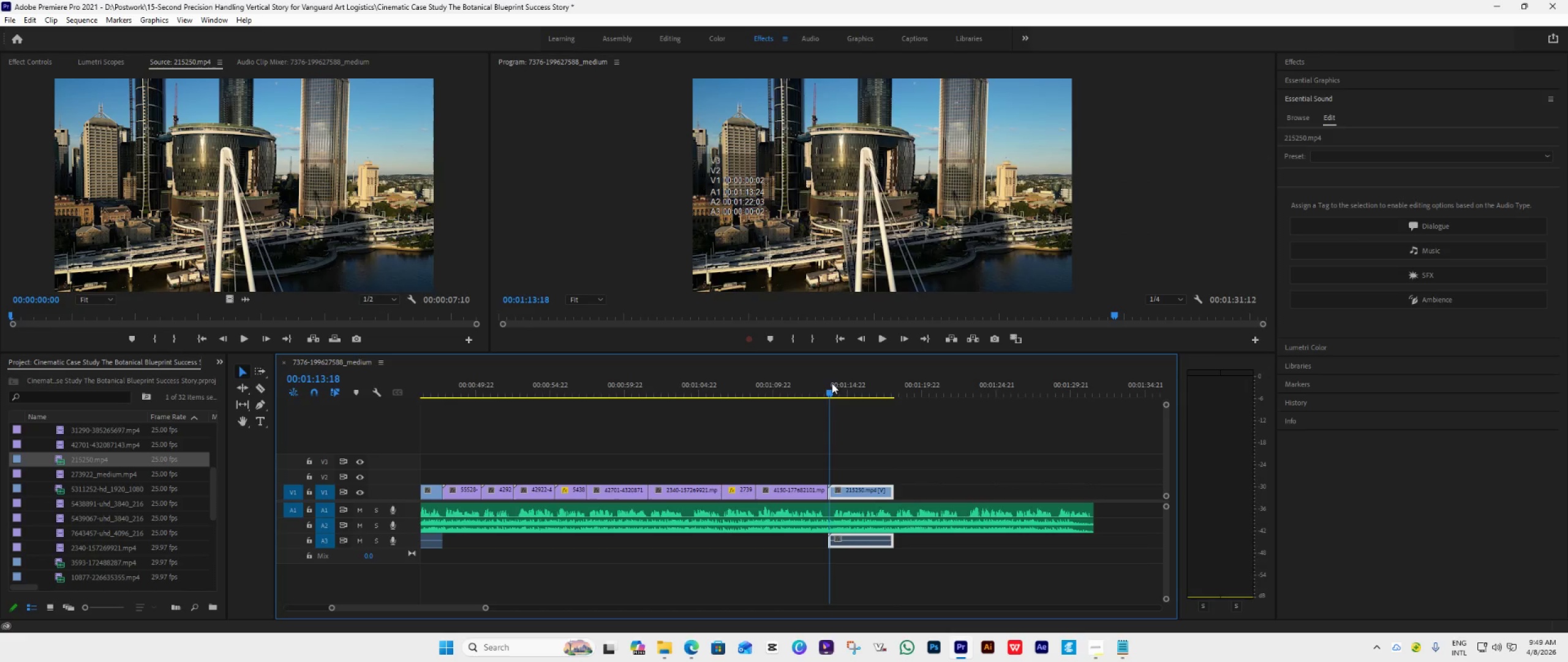 
key(Space)
 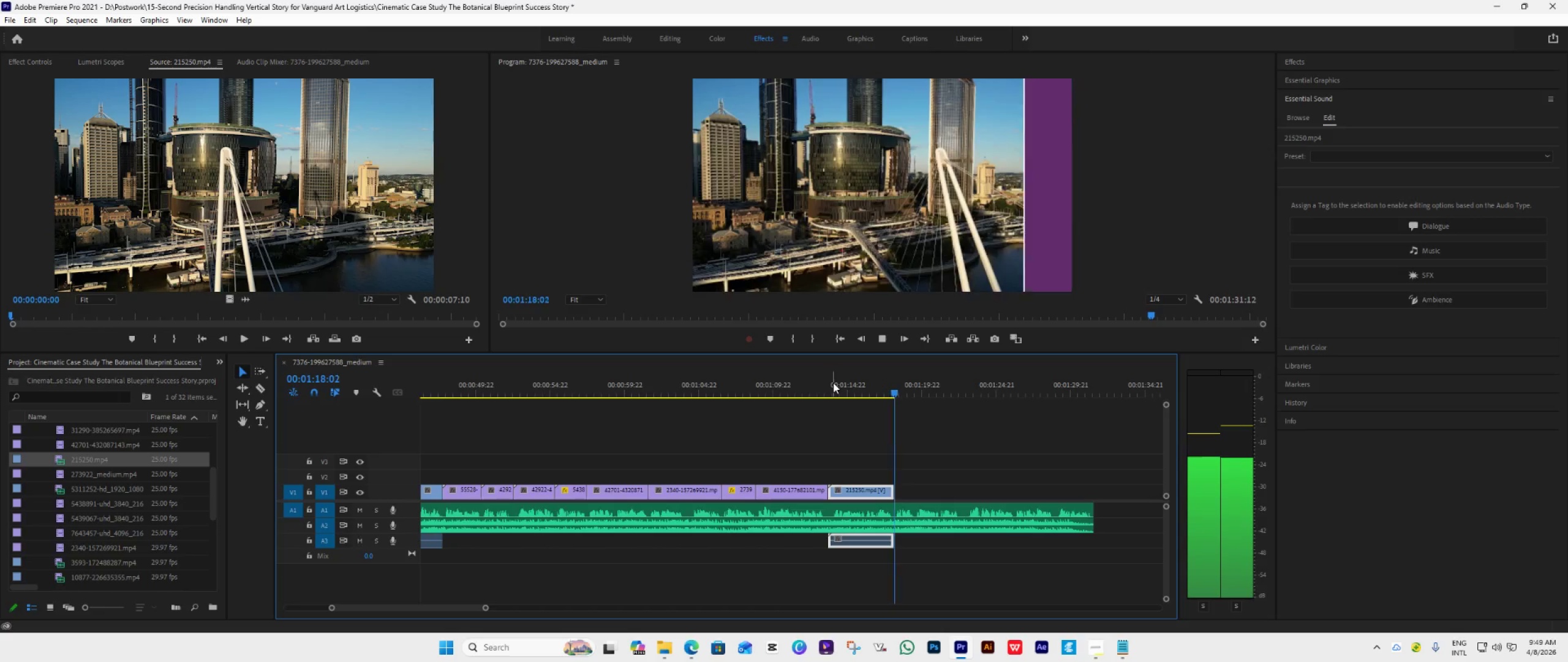 
wait(5.81)
 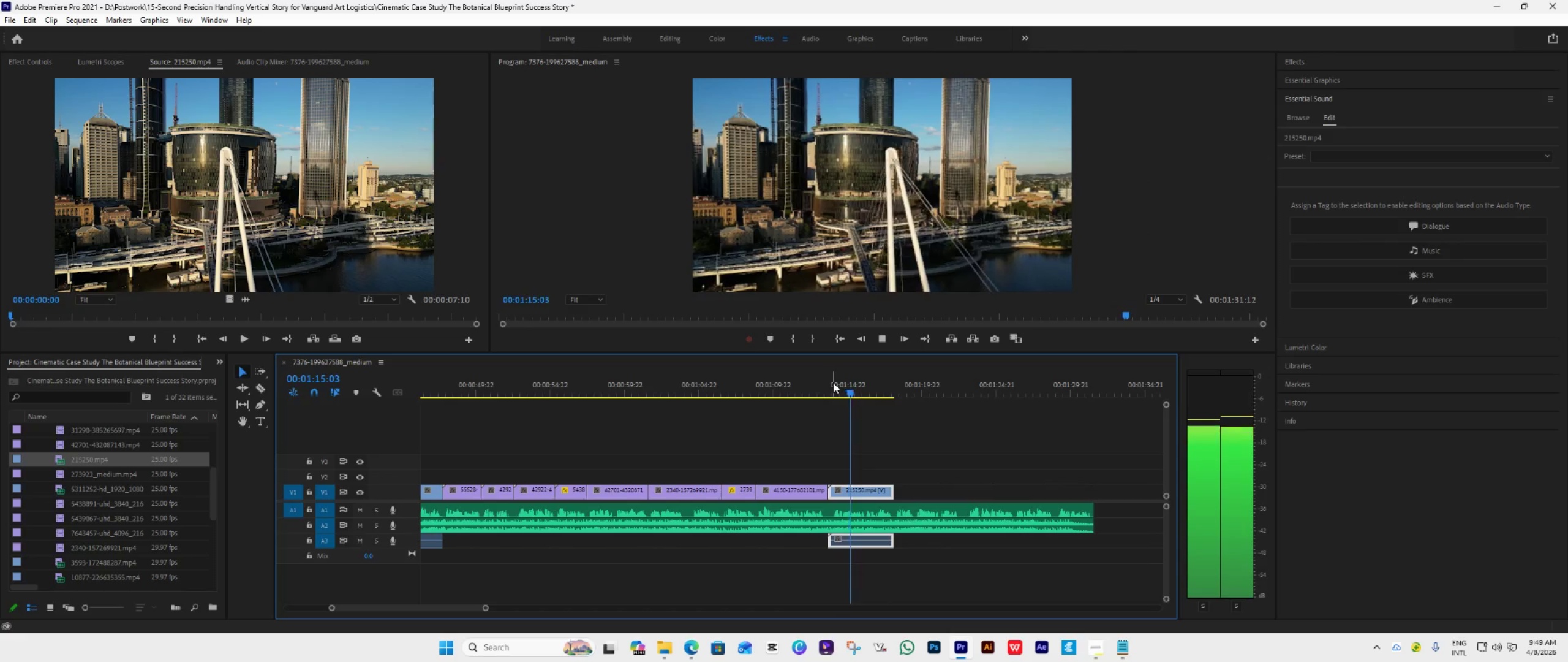 
key(Space)
 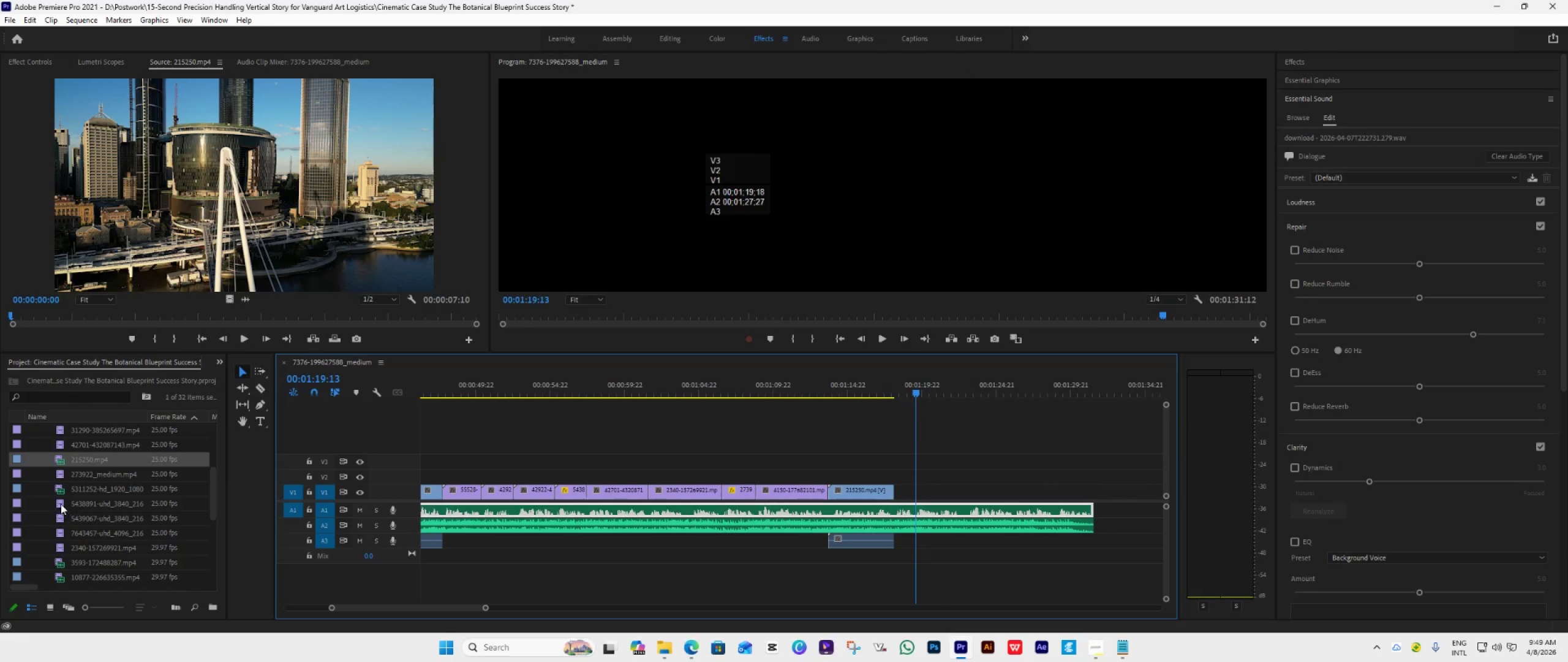 
scroll: coordinate [62, 513], scroll_direction: down, amount: 16.0
 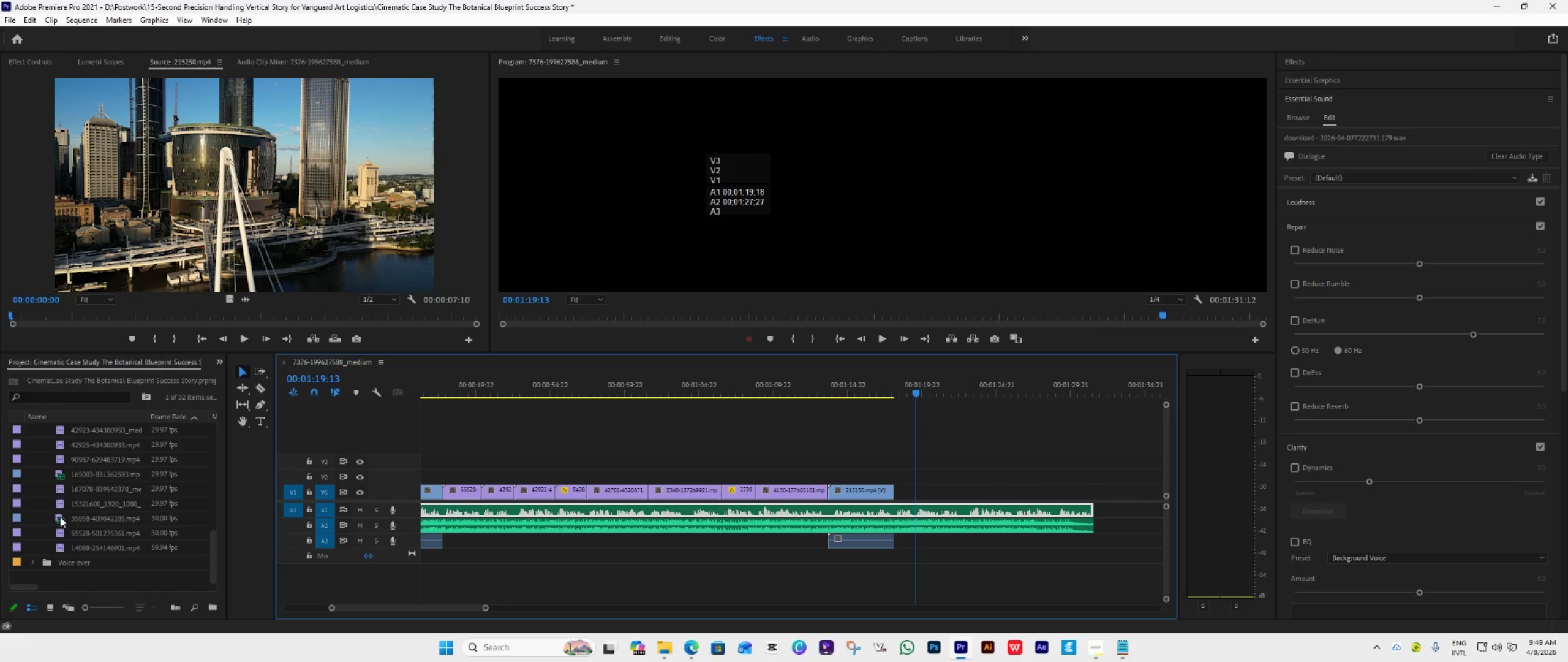 
double_click([60, 517])
 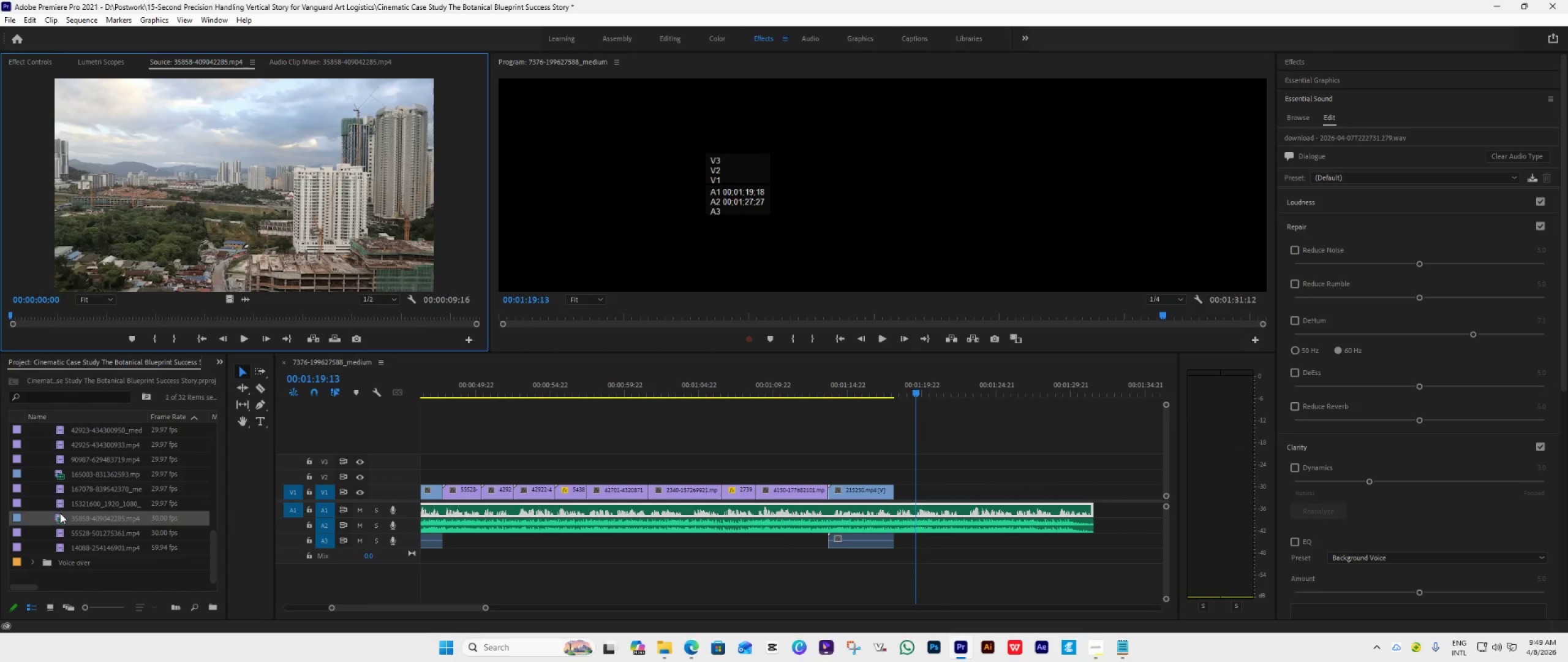 
double_click([59, 503])
 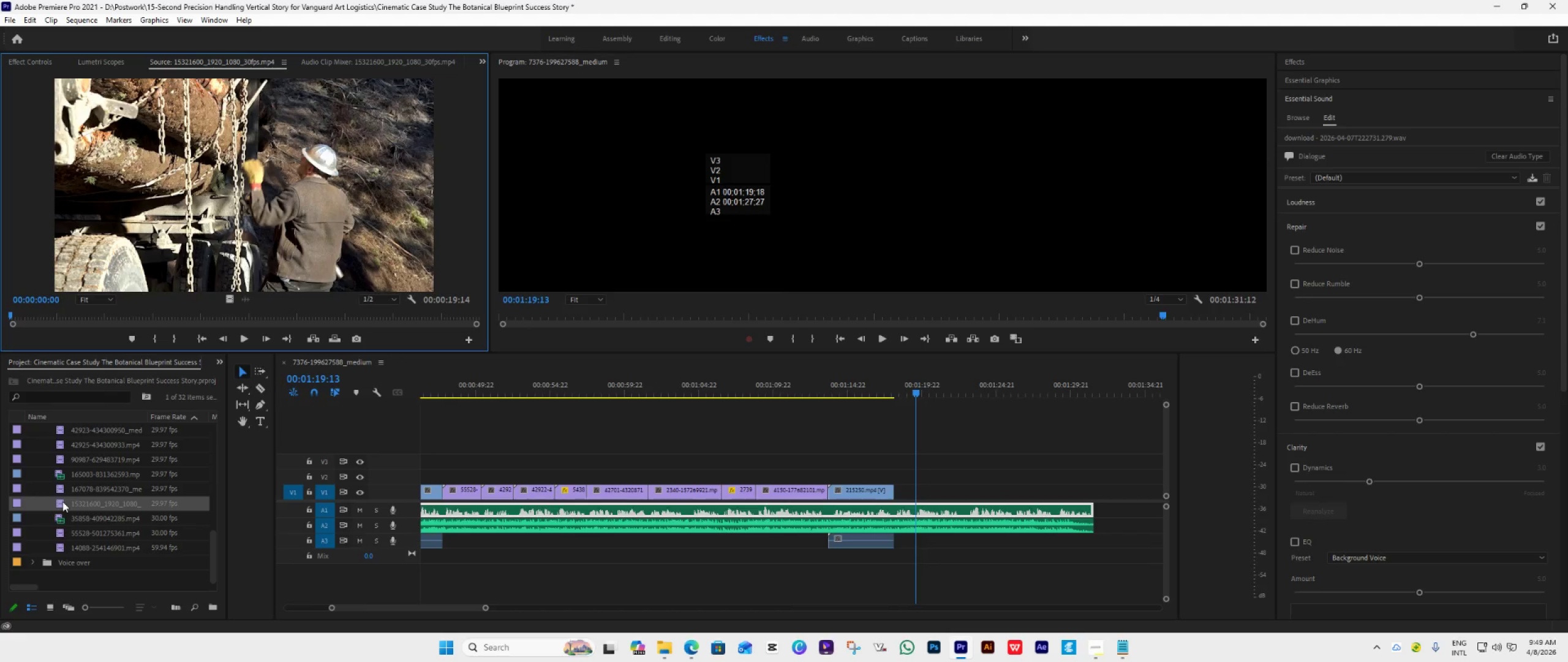 
wait(8.51)
 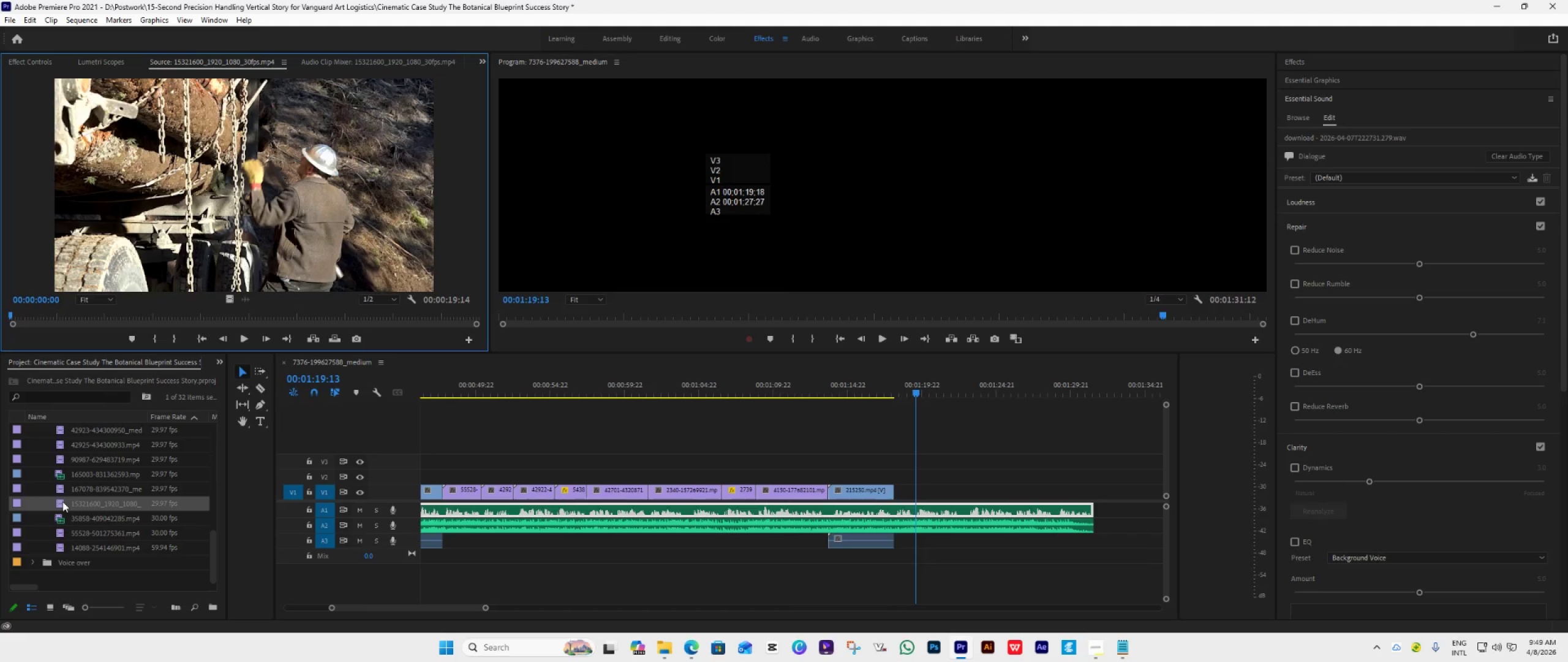 
double_click([61, 492])
 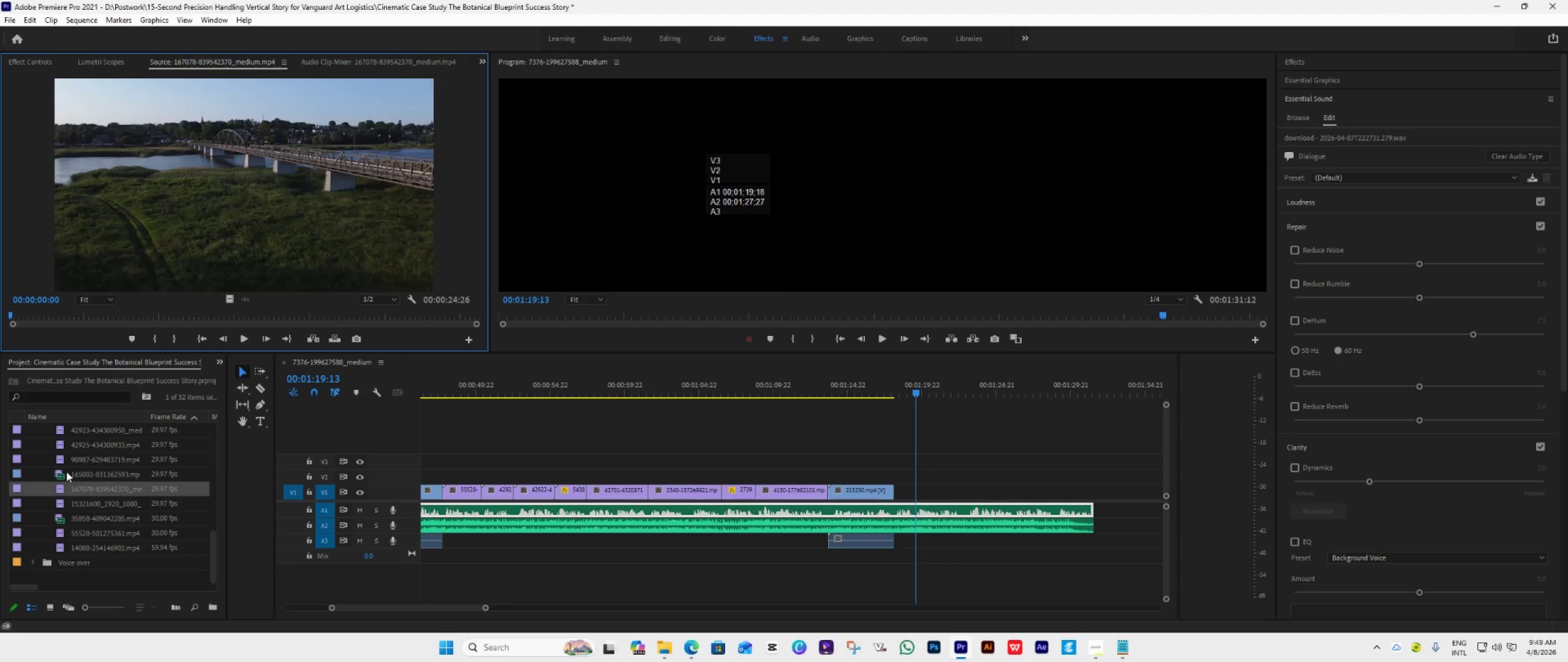 
double_click([59, 472])
 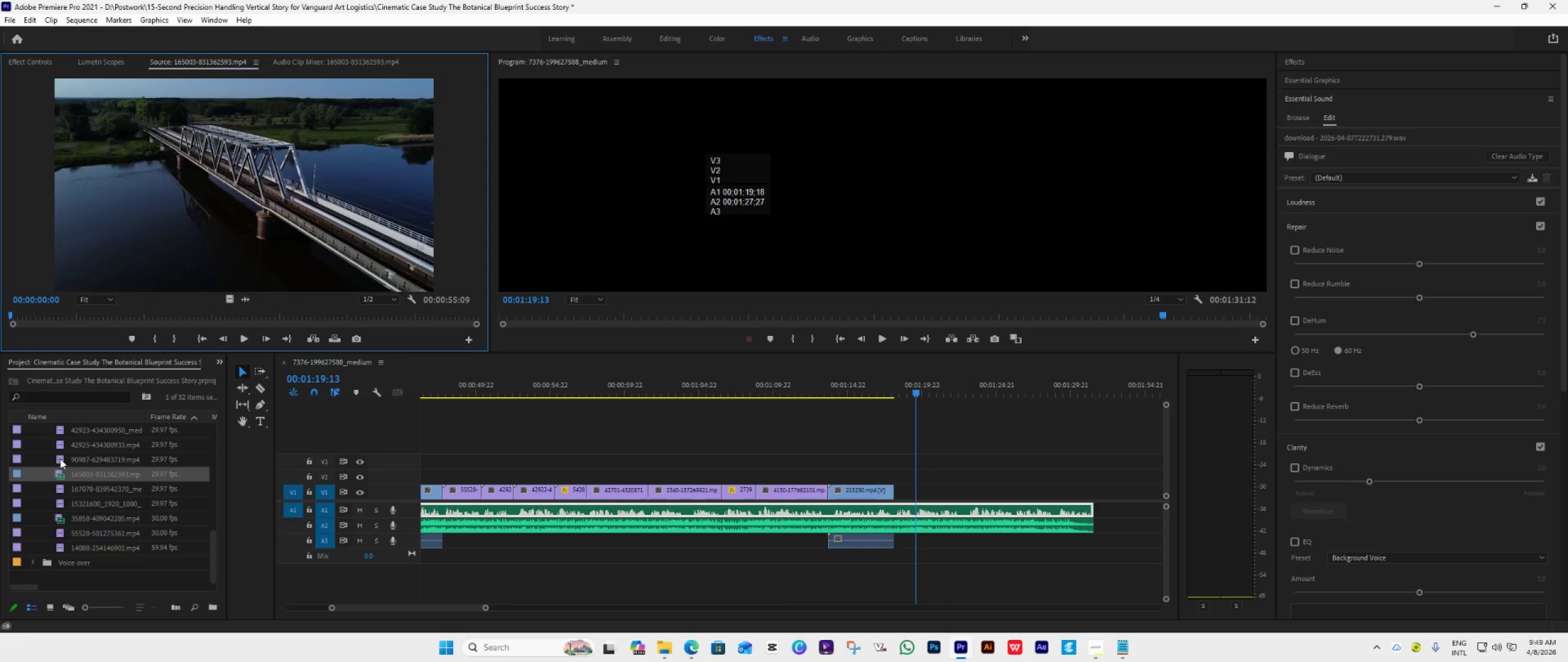 
double_click([60, 457])
 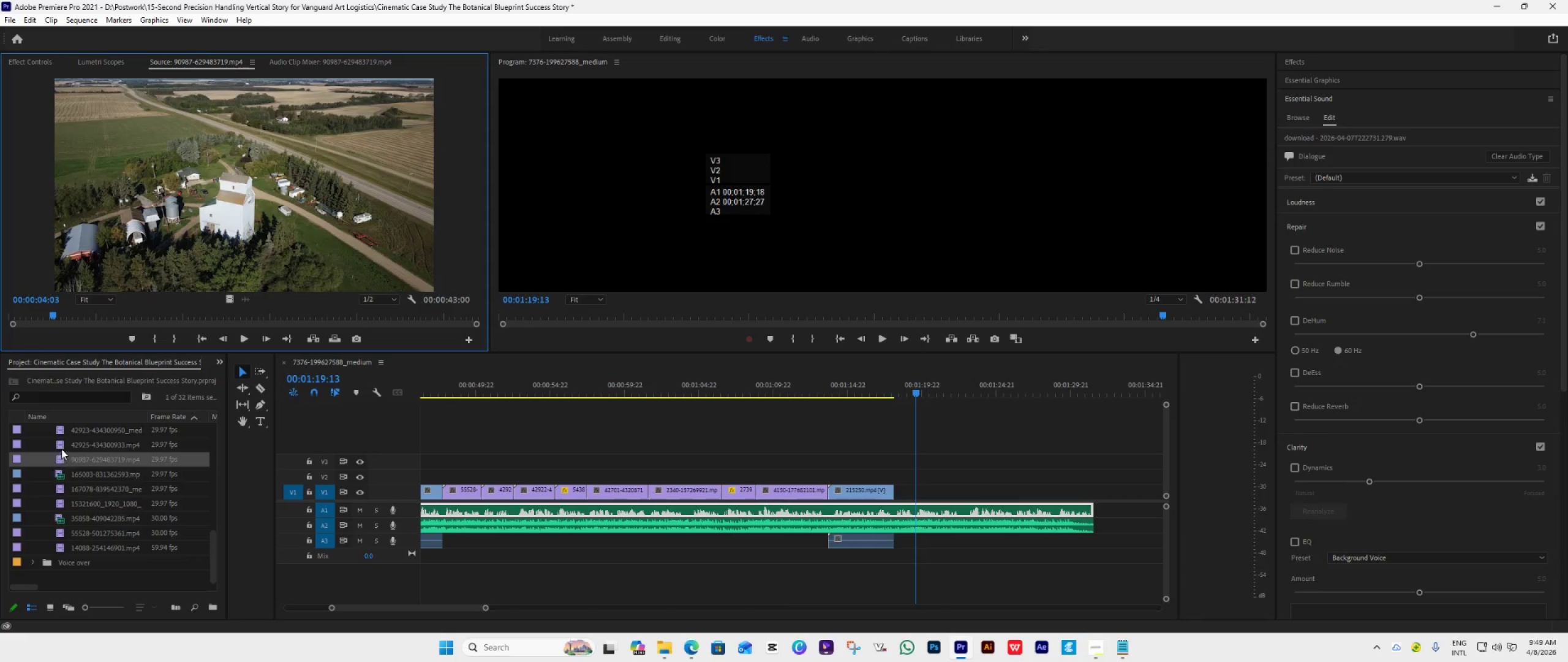 
double_click([61, 446])
 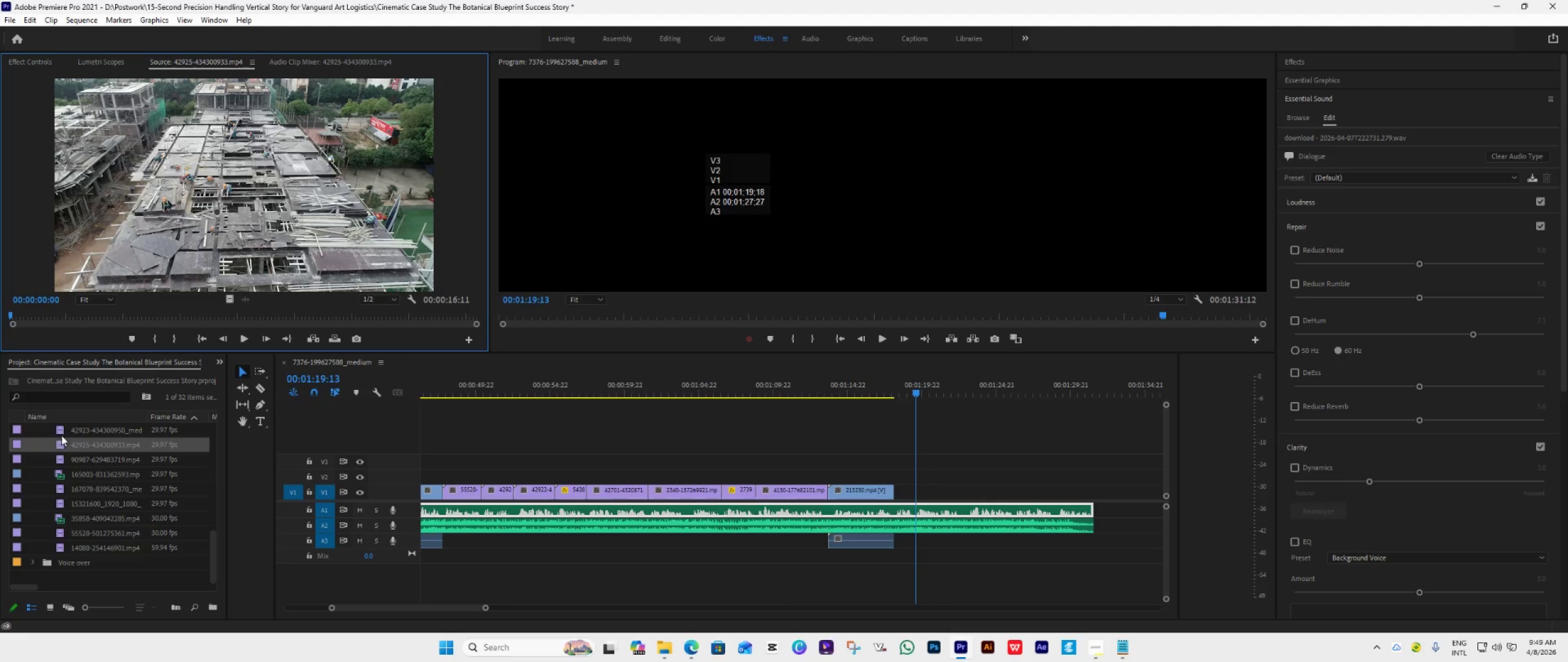 
double_click([63, 425])
 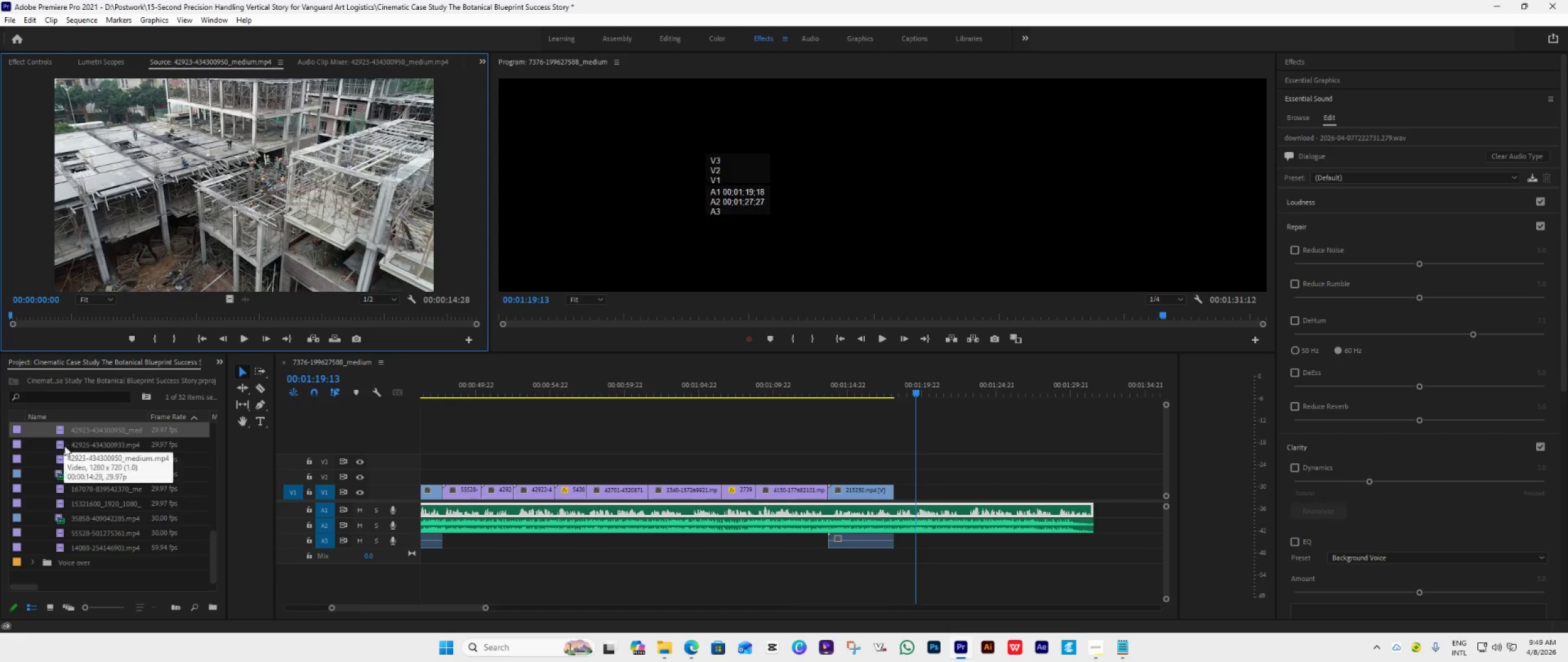 
scroll: coordinate [66, 458], scroll_direction: up, amount: 2.0
 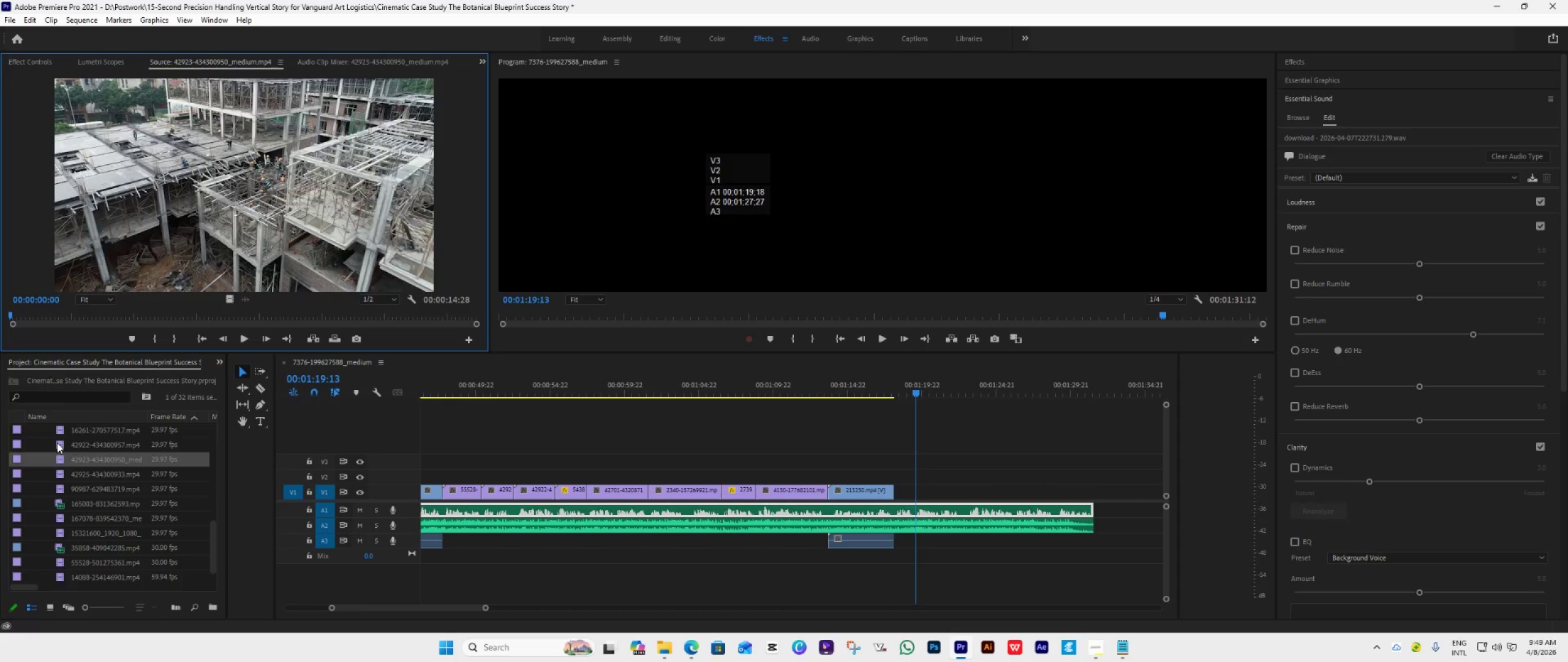 
double_click([57, 443])
 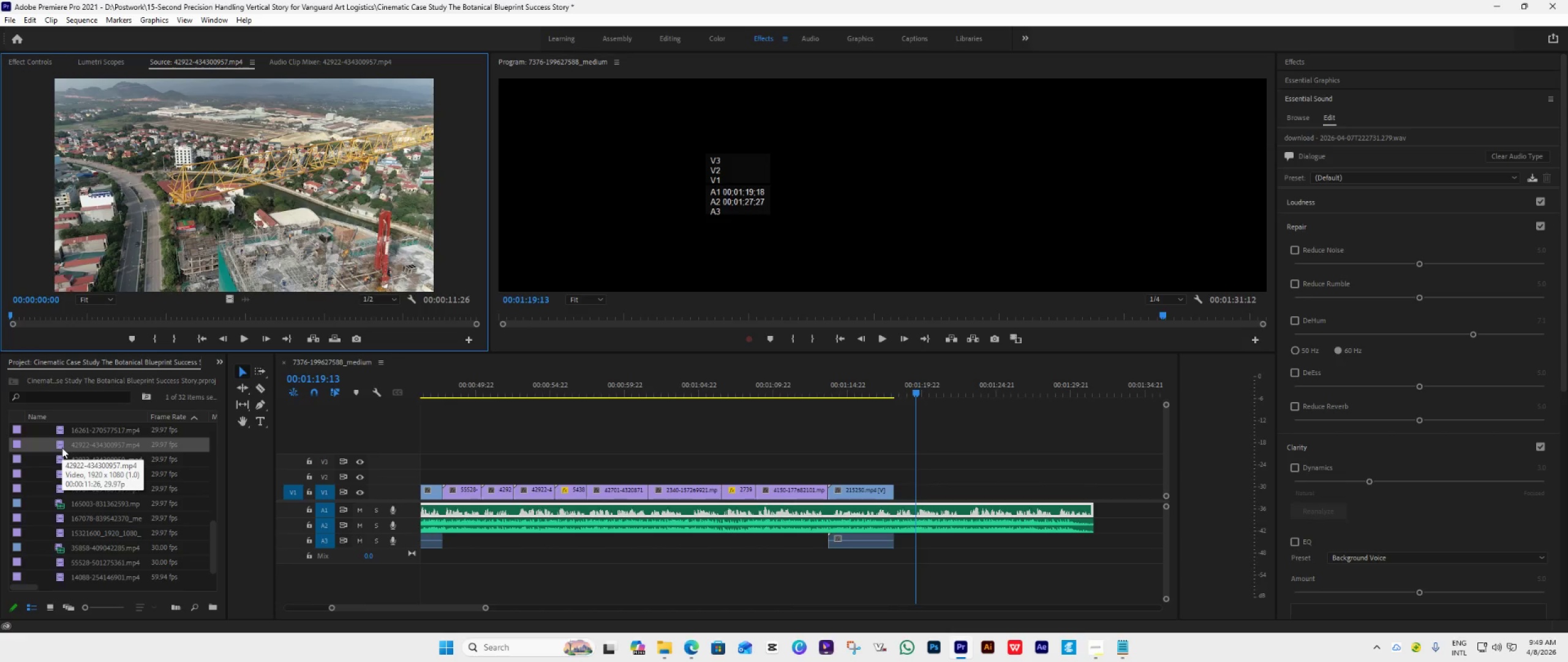 
scroll: coordinate [62, 447], scroll_direction: up, amount: 1.0
 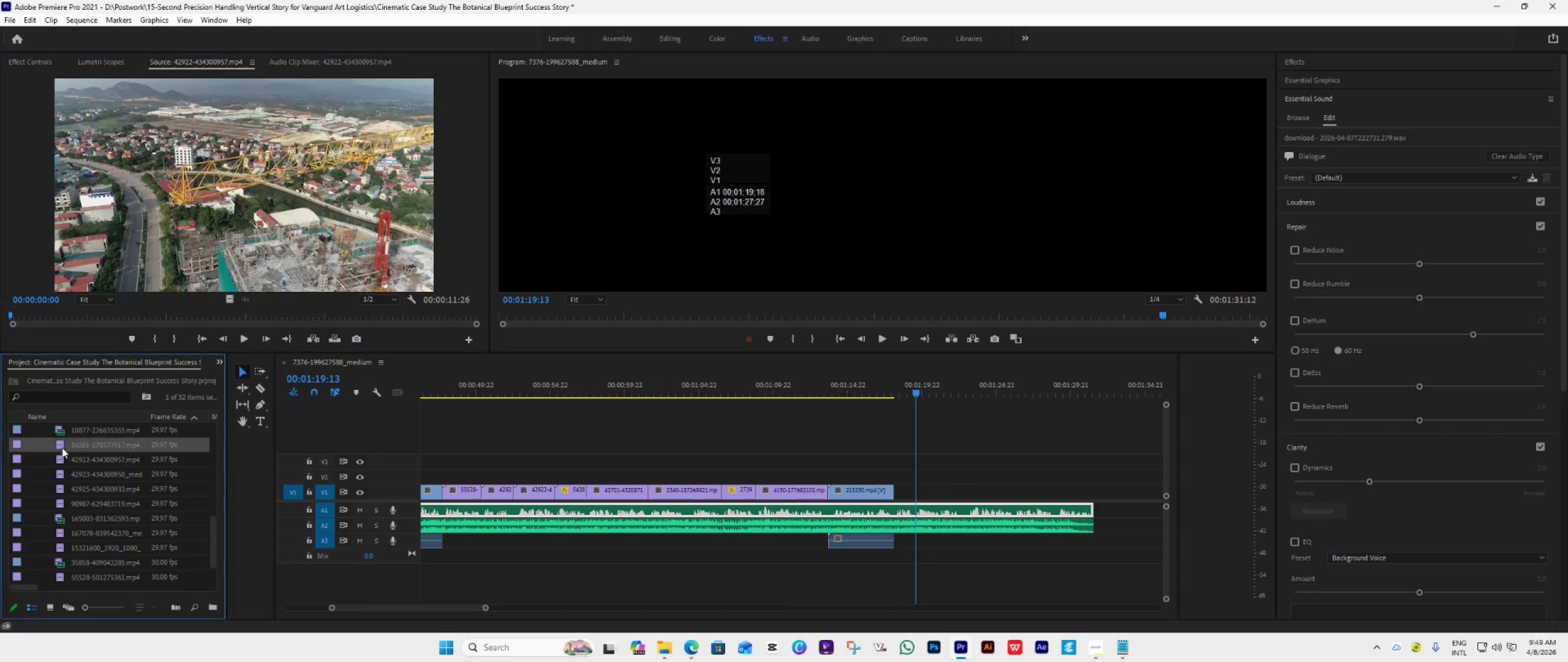 
double_click([62, 447])
 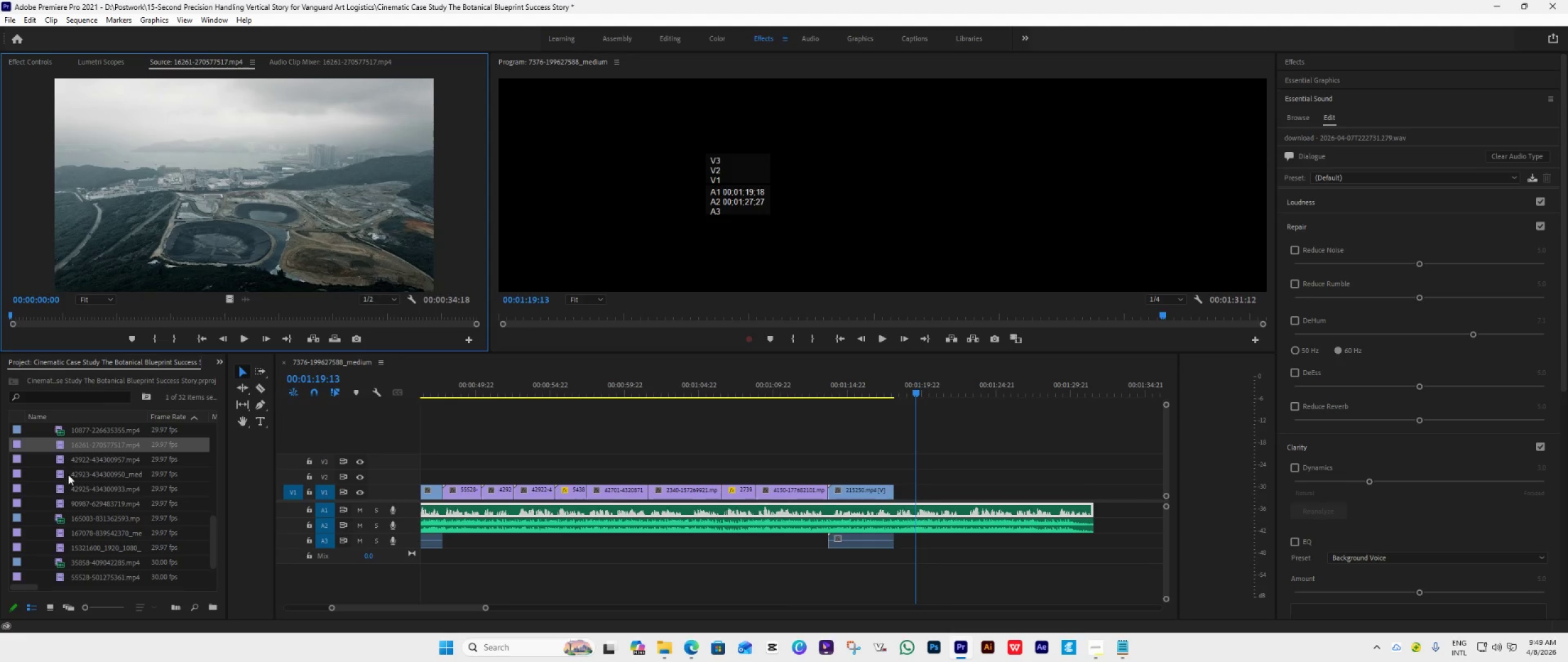 
left_click_drag(start_coordinate=[72, 446], to_coordinate=[899, 496])
 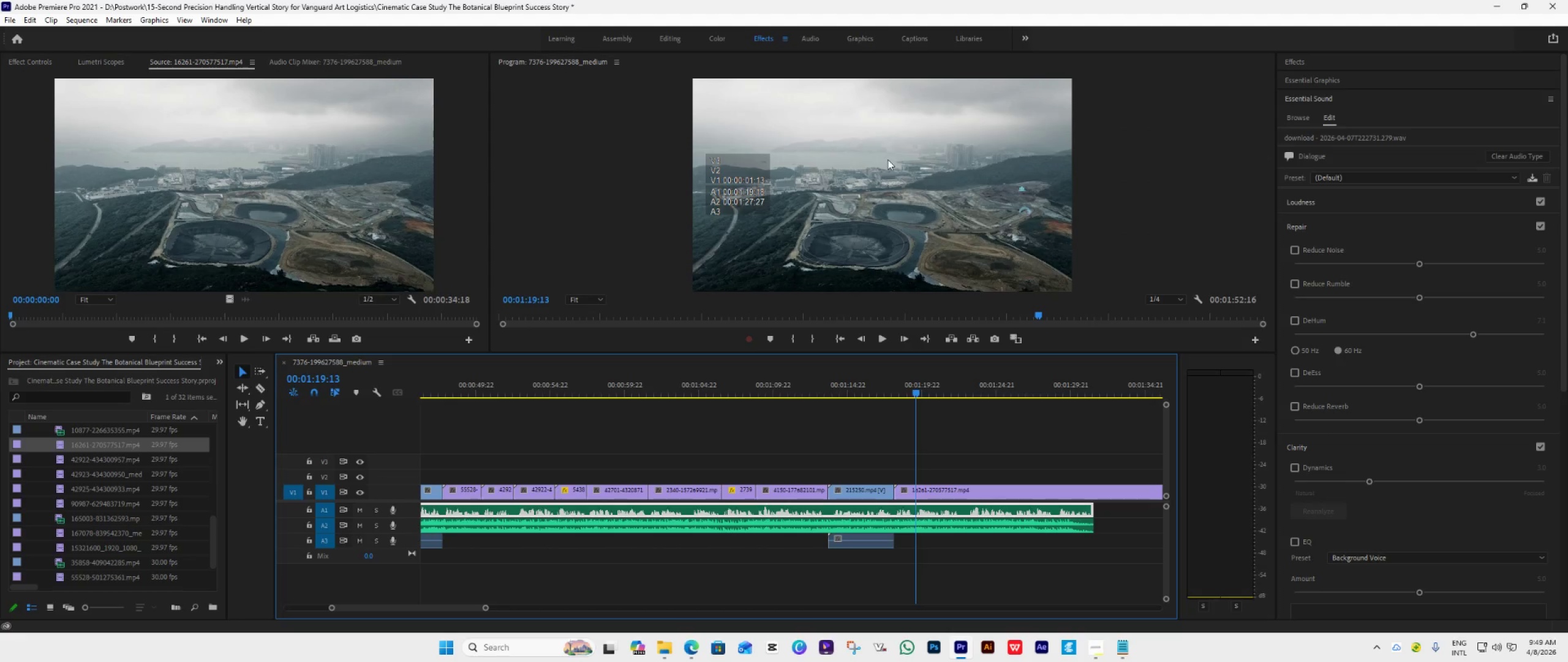 
scroll: coordinate [933, 257], scroll_direction: down, amount: 5.0
 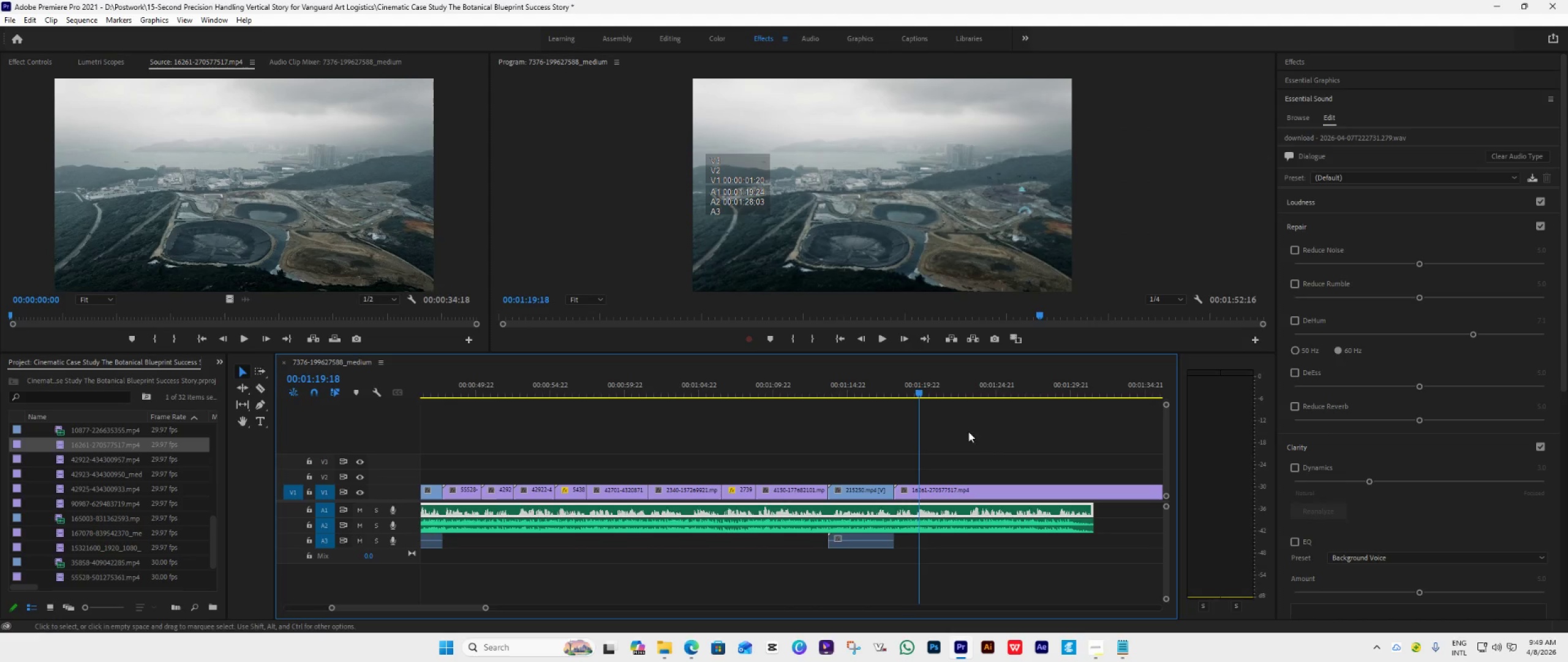 
key(Space)
 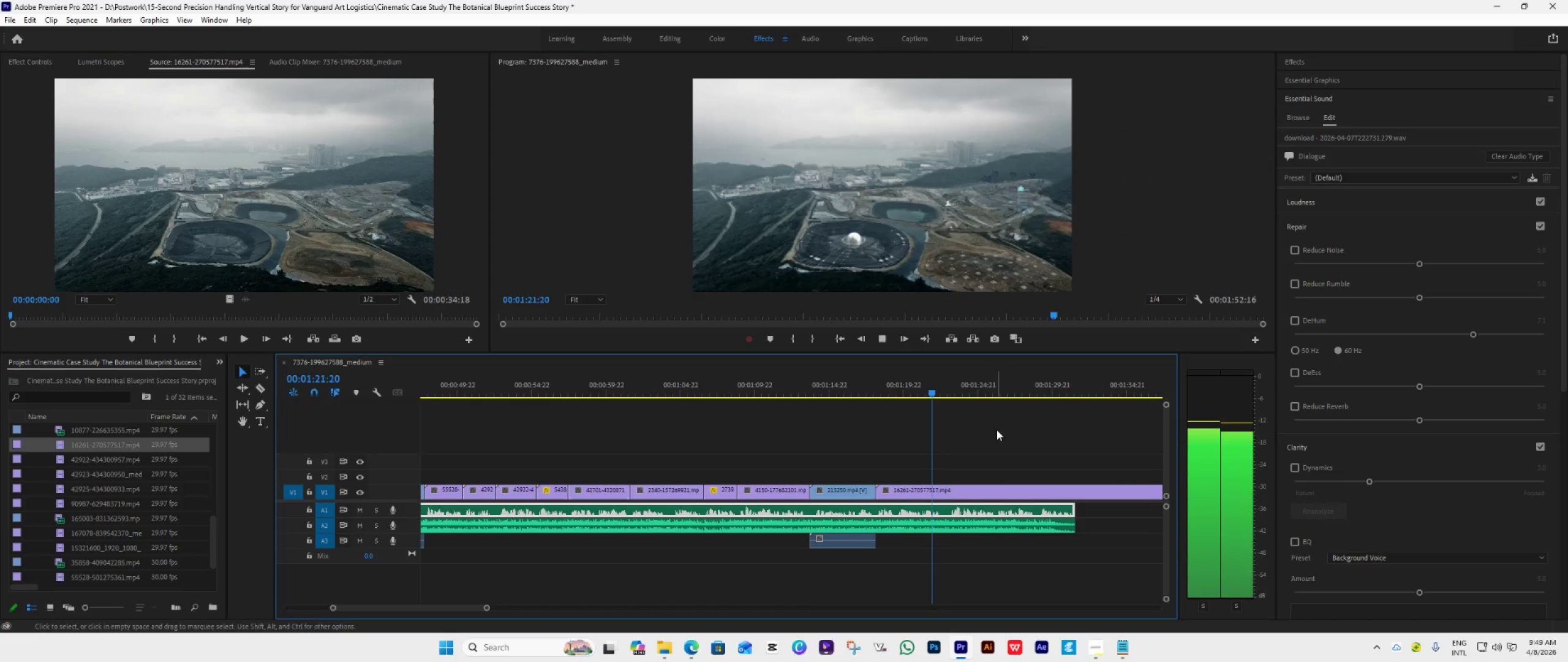 
scroll: coordinate [975, 436], scroll_direction: down, amount: 1.0
 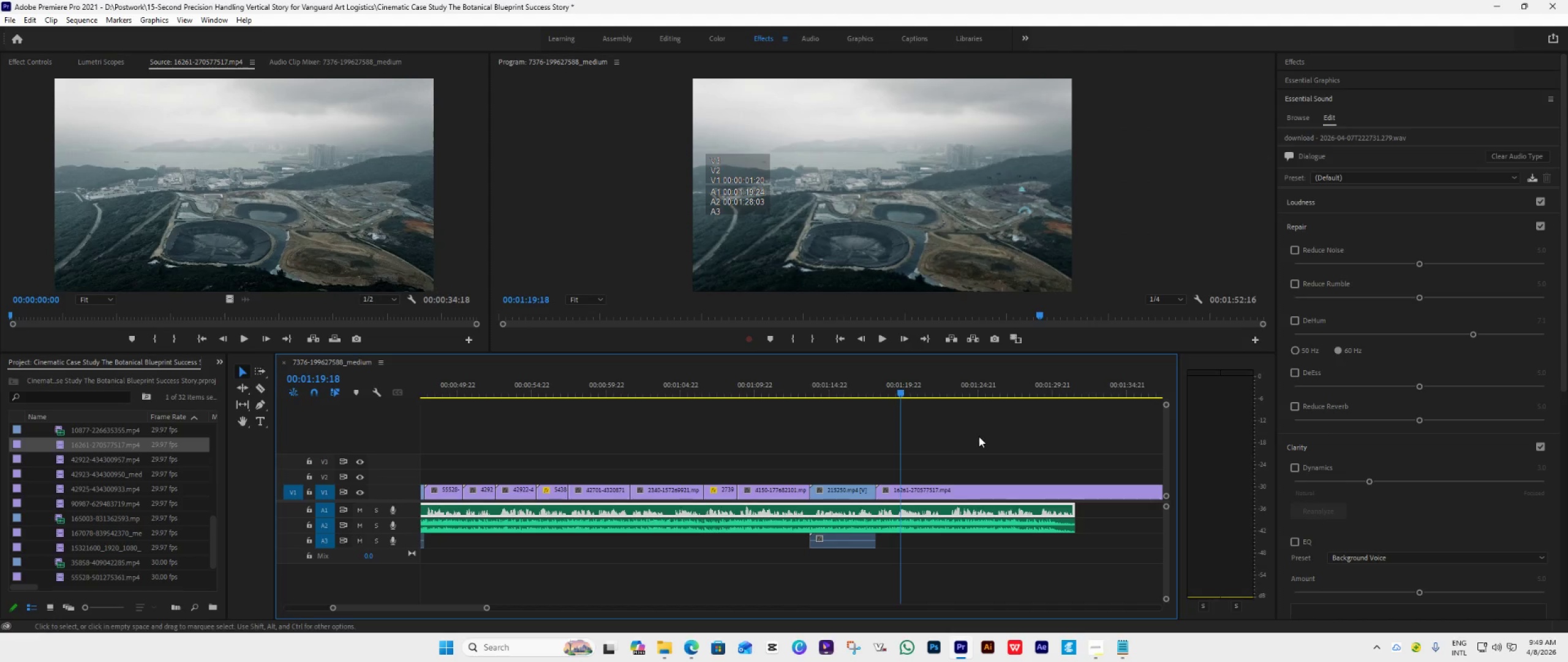 
key(Space)
 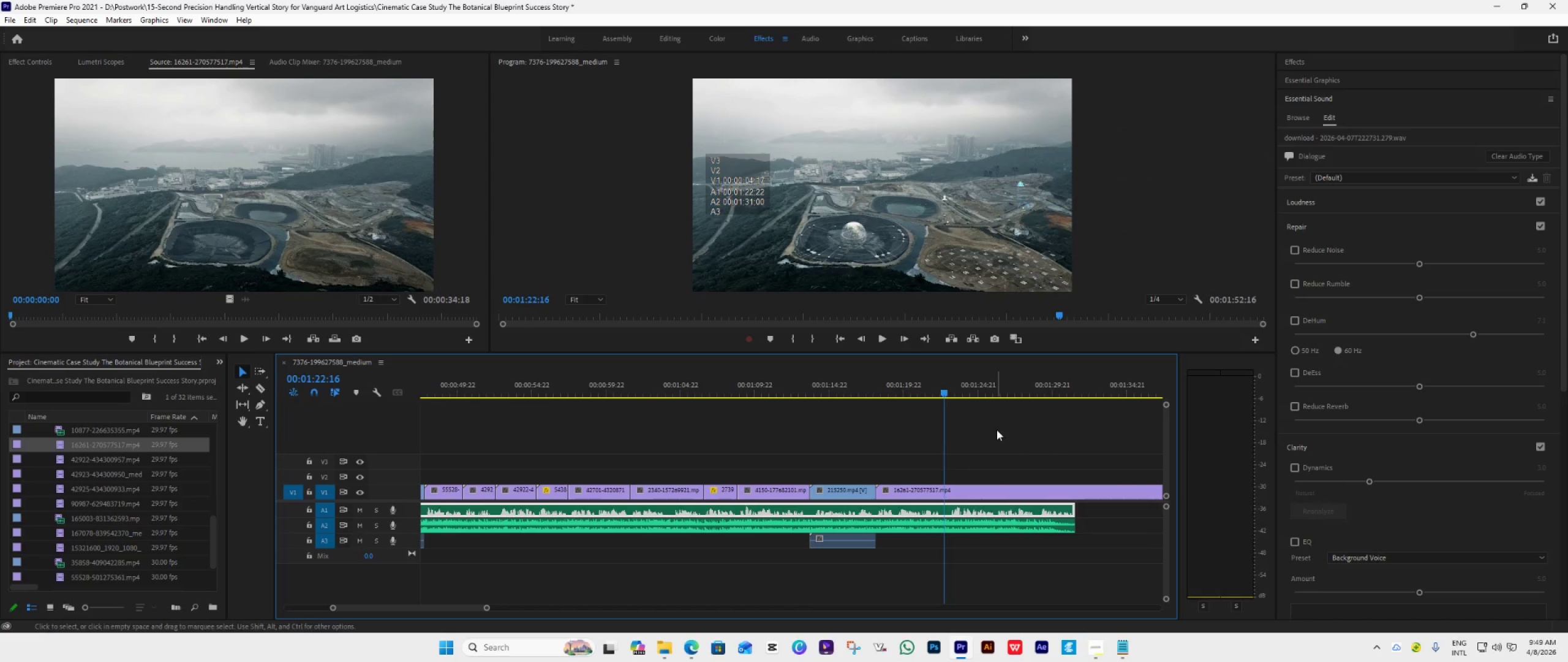 
hold_key(key=AltLeft, duration=0.7)
scroll: coordinate [985, 427], scroll_direction: down, amount: 10.0
 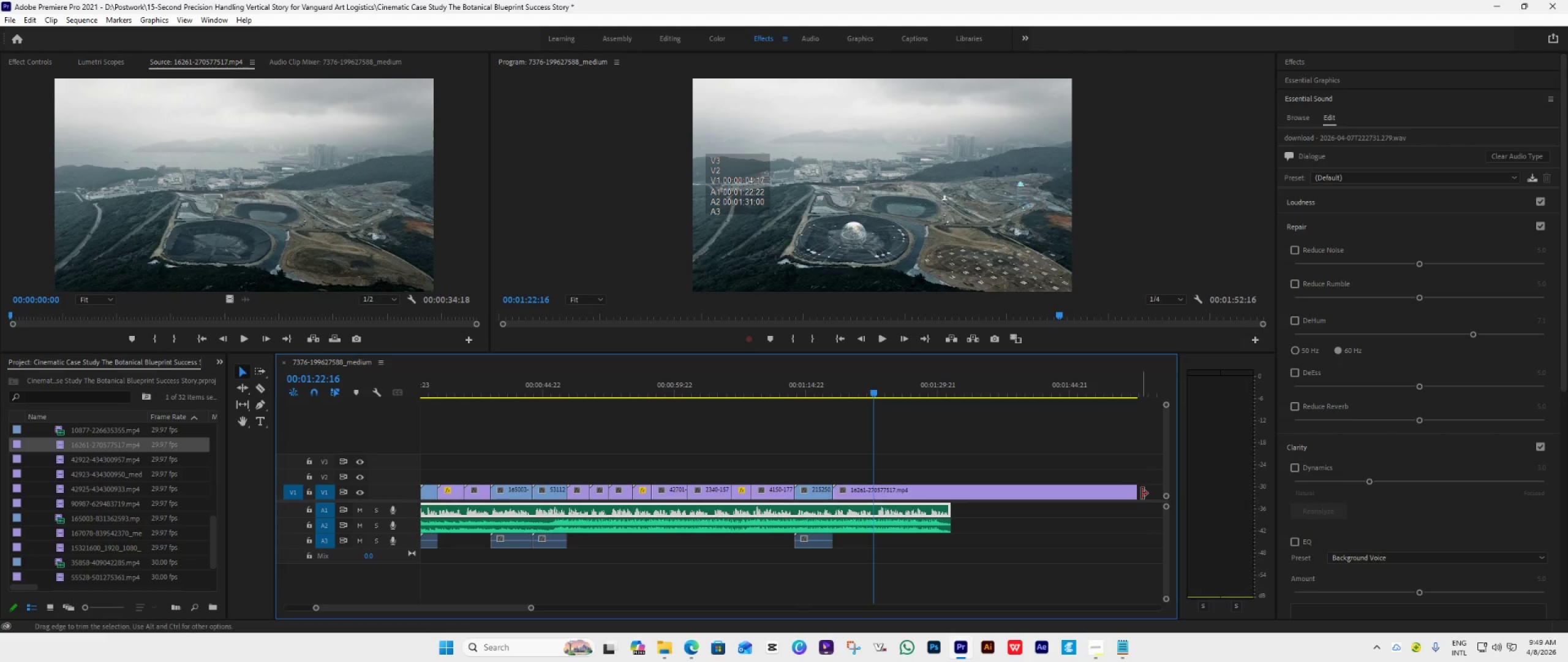 
left_click_drag(start_coordinate=[1142, 493], to_coordinate=[880, 522])
 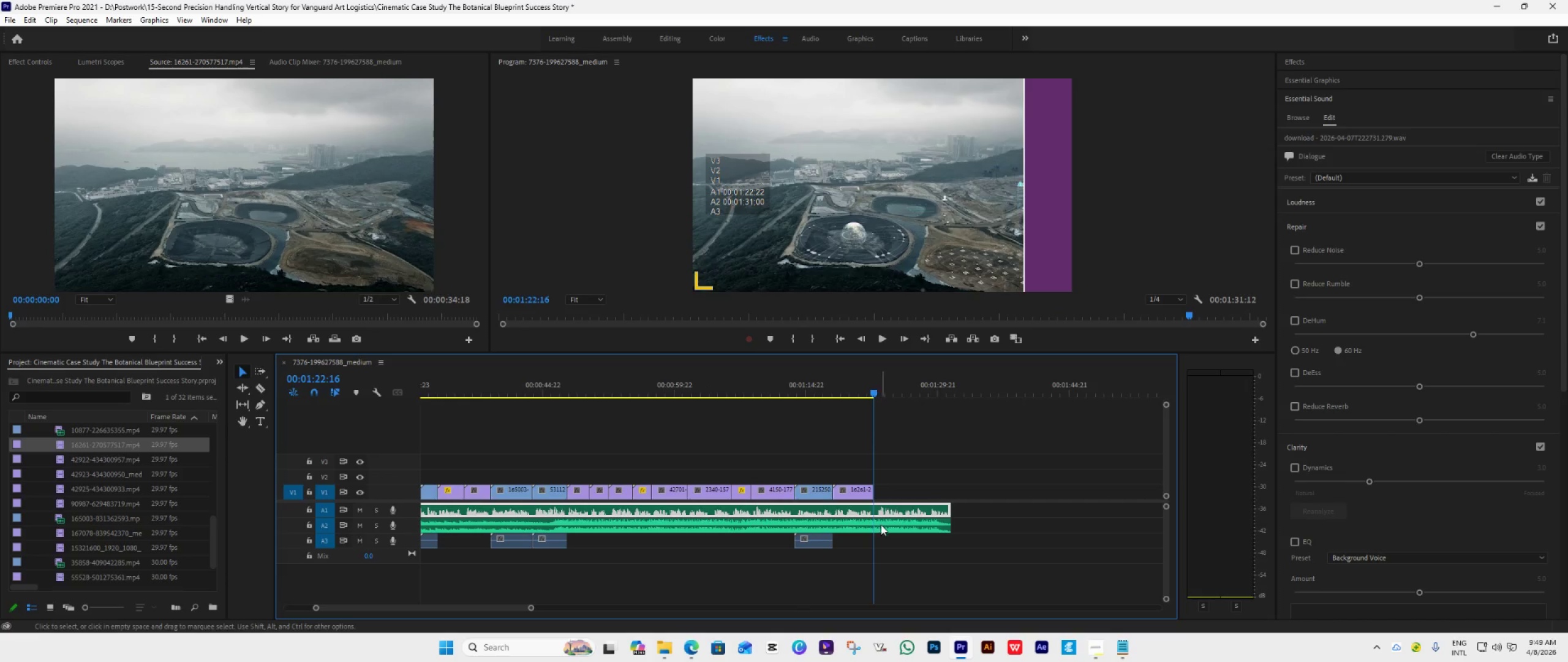 
key(Space)
 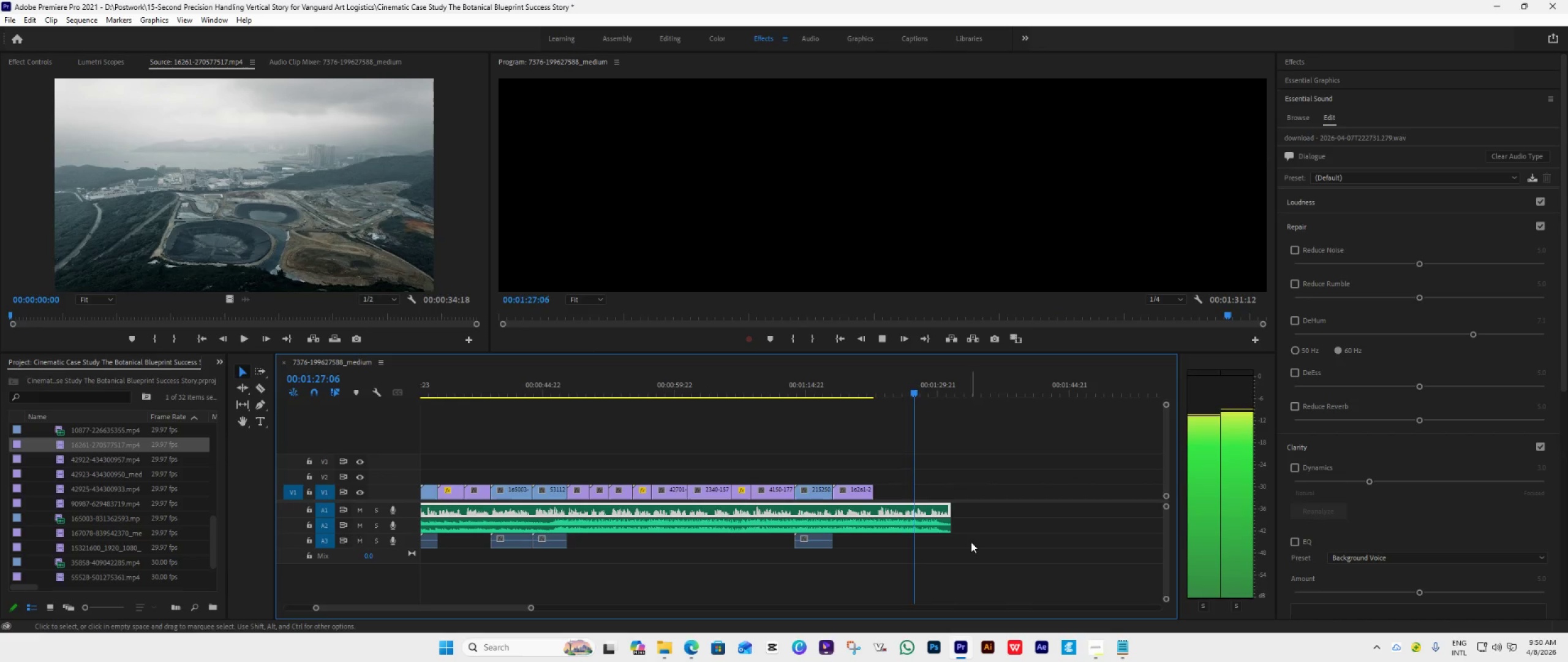 
wait(9.62)
 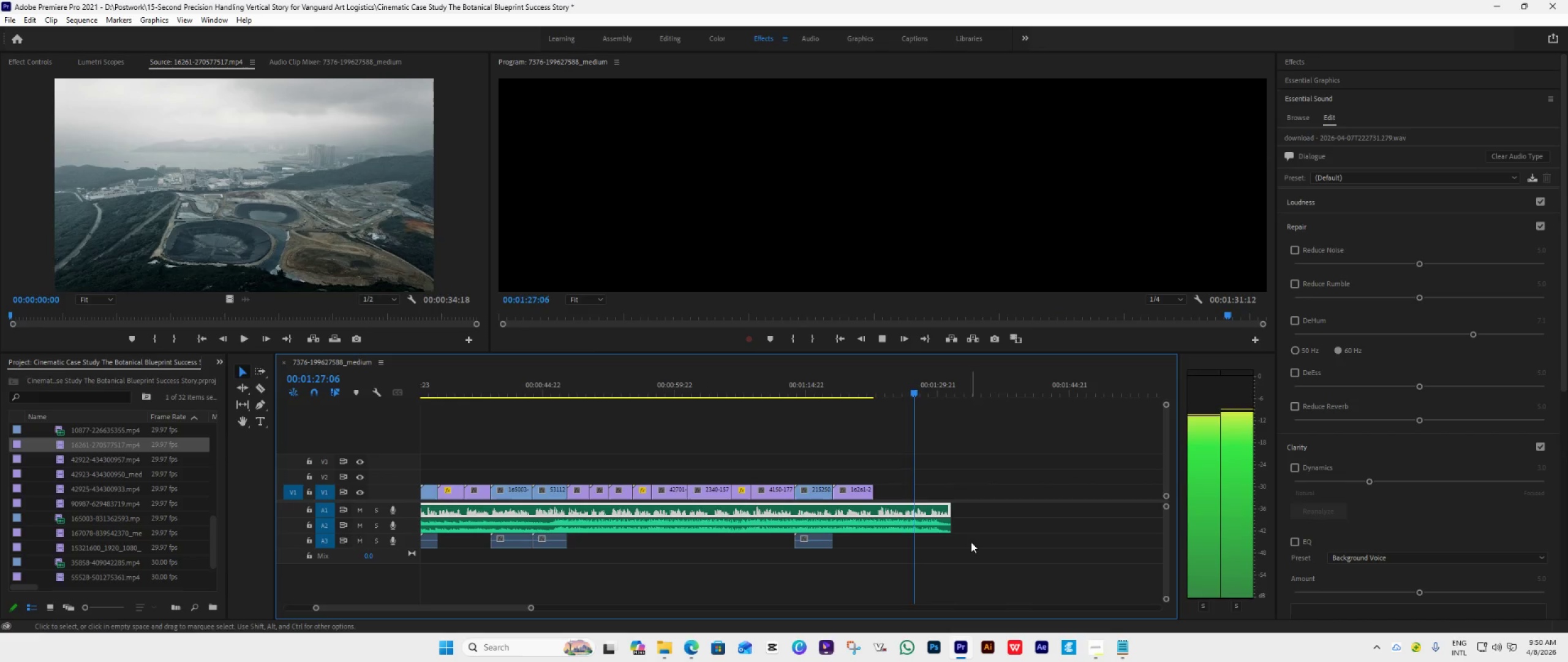 
left_click_drag(start_coordinate=[952, 392], to_coordinate=[888, 411])
 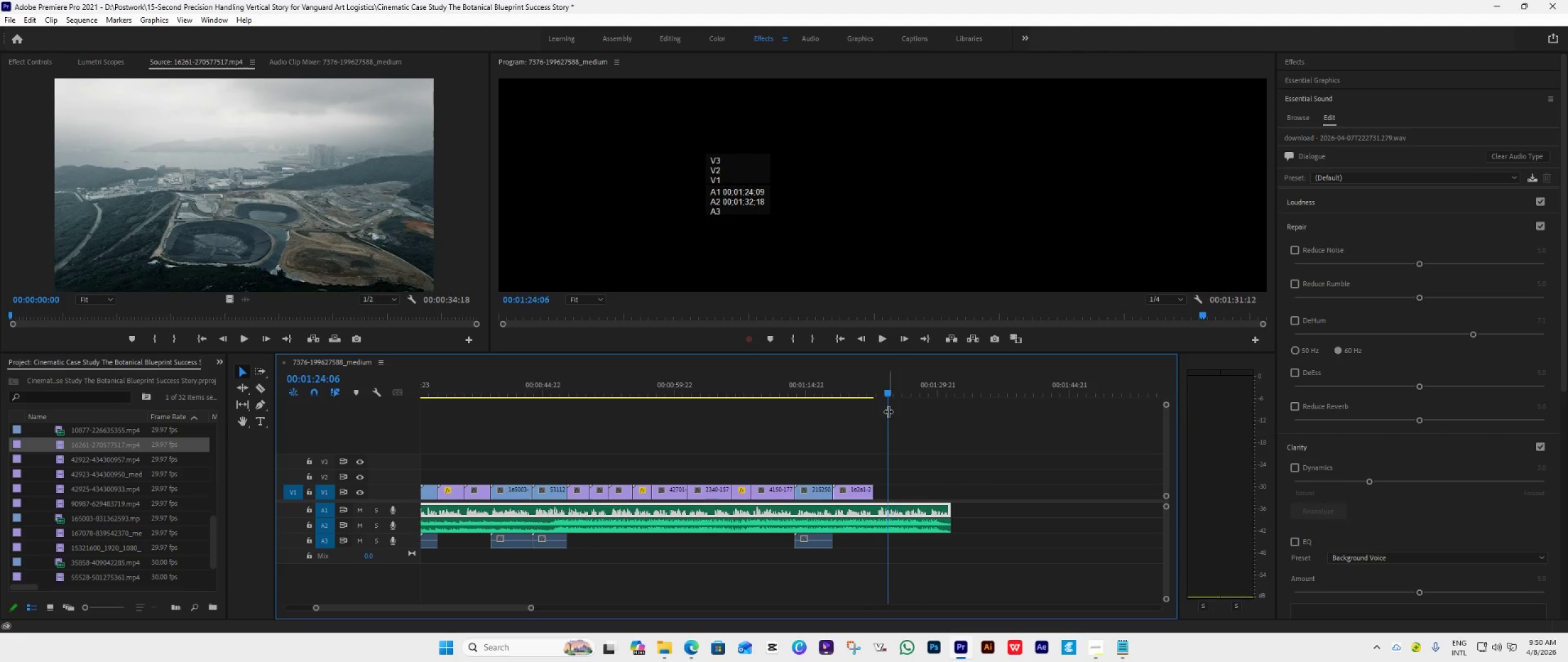 
key(Space)
 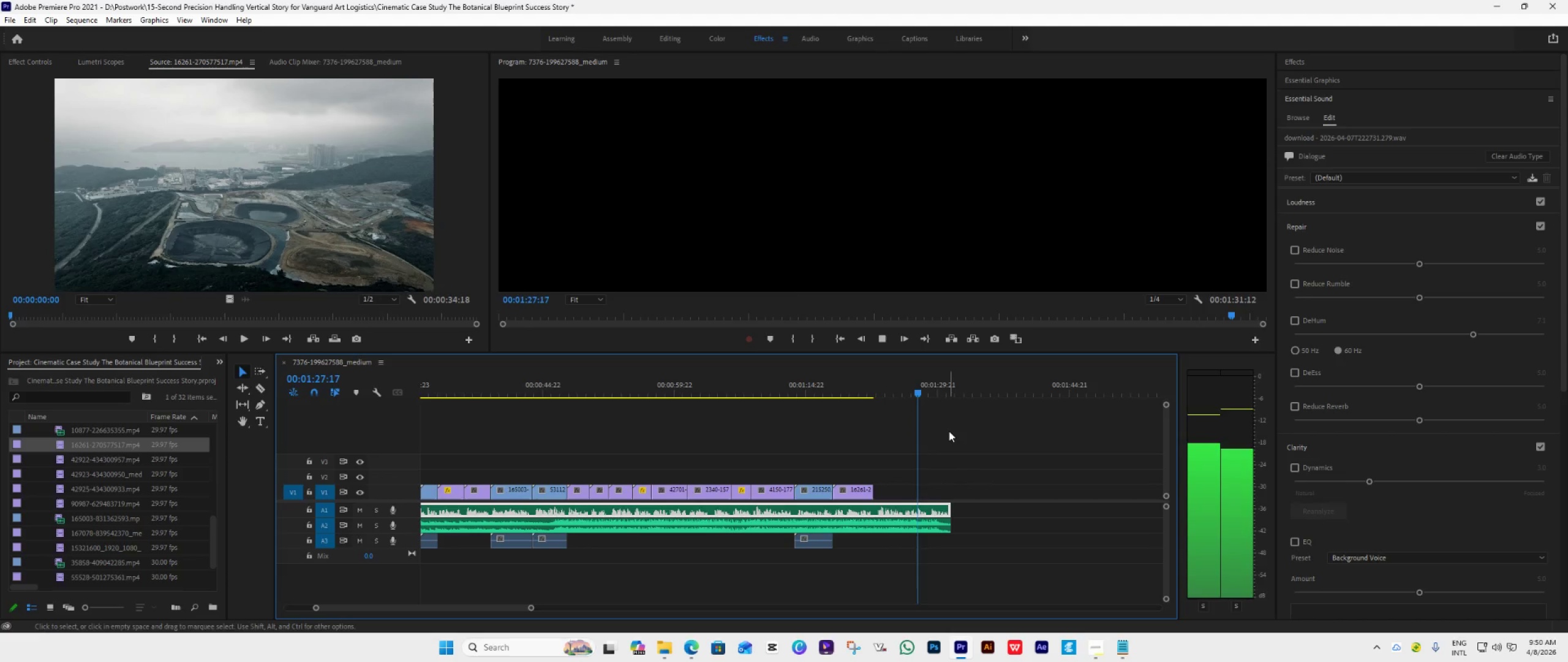 
key(Space)
 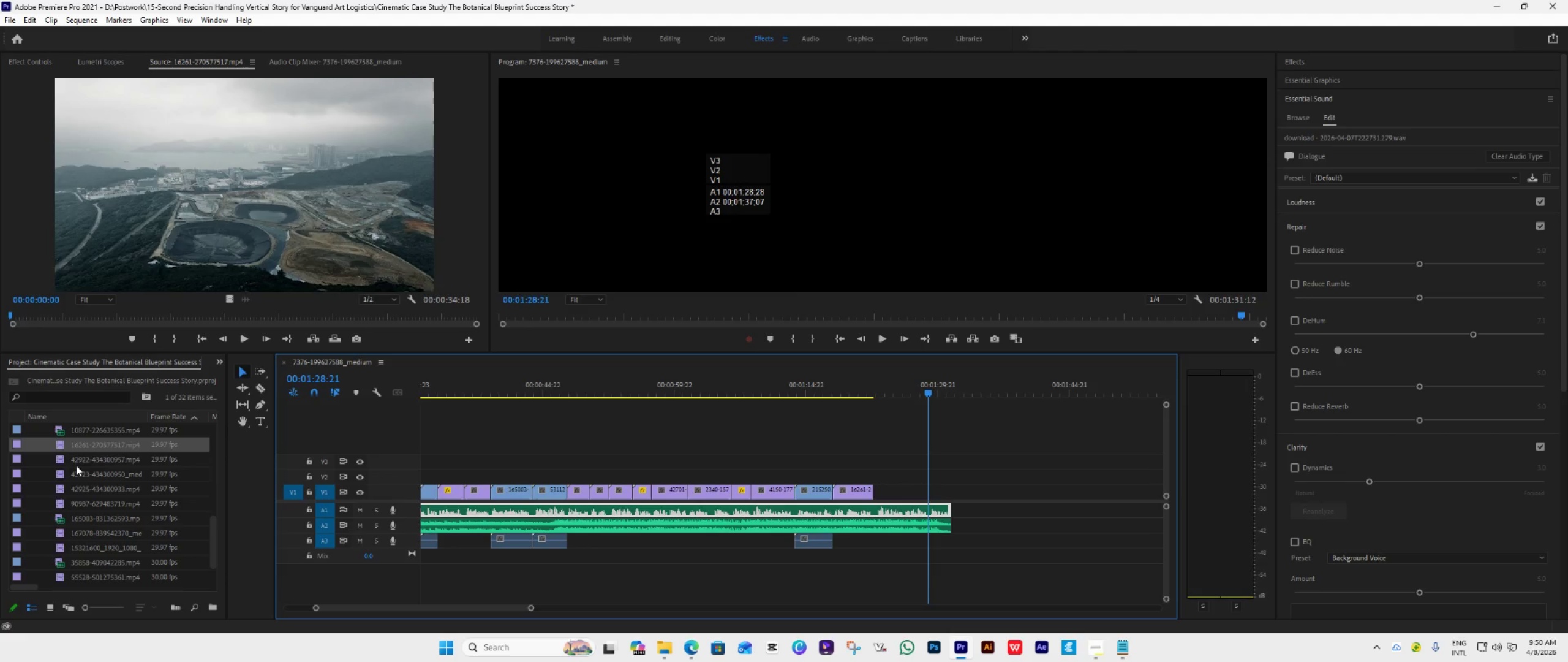 
double_click([62, 458])
 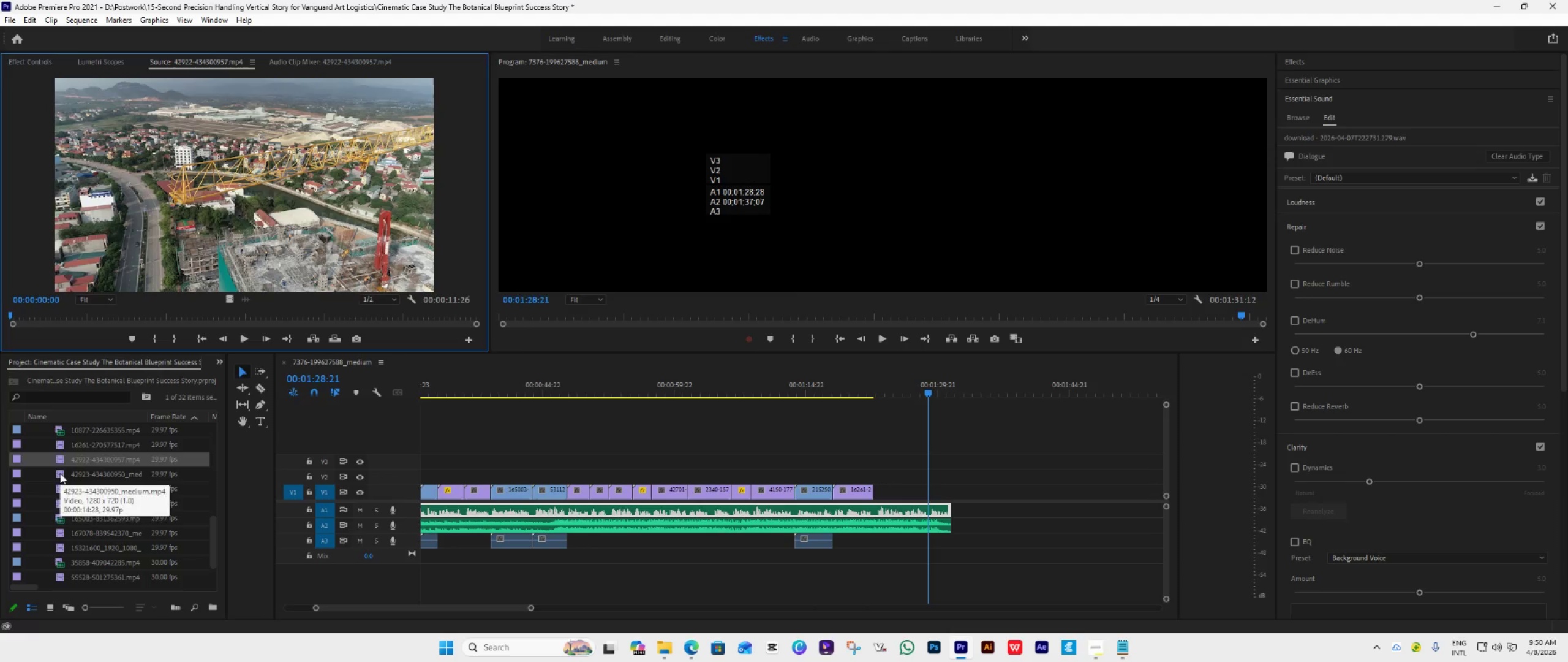 
double_click([60, 473])
 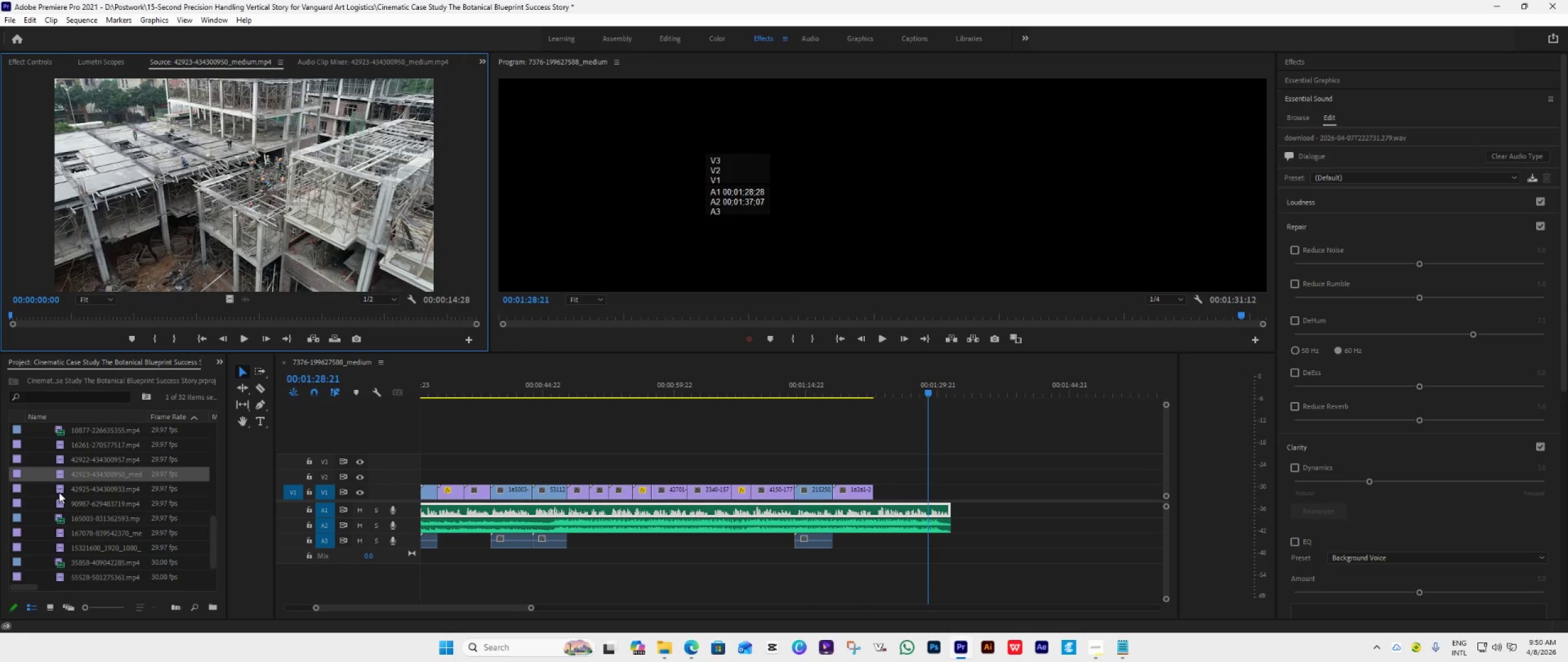 
scroll: coordinate [90, 526], scroll_direction: down, amount: 11.0
 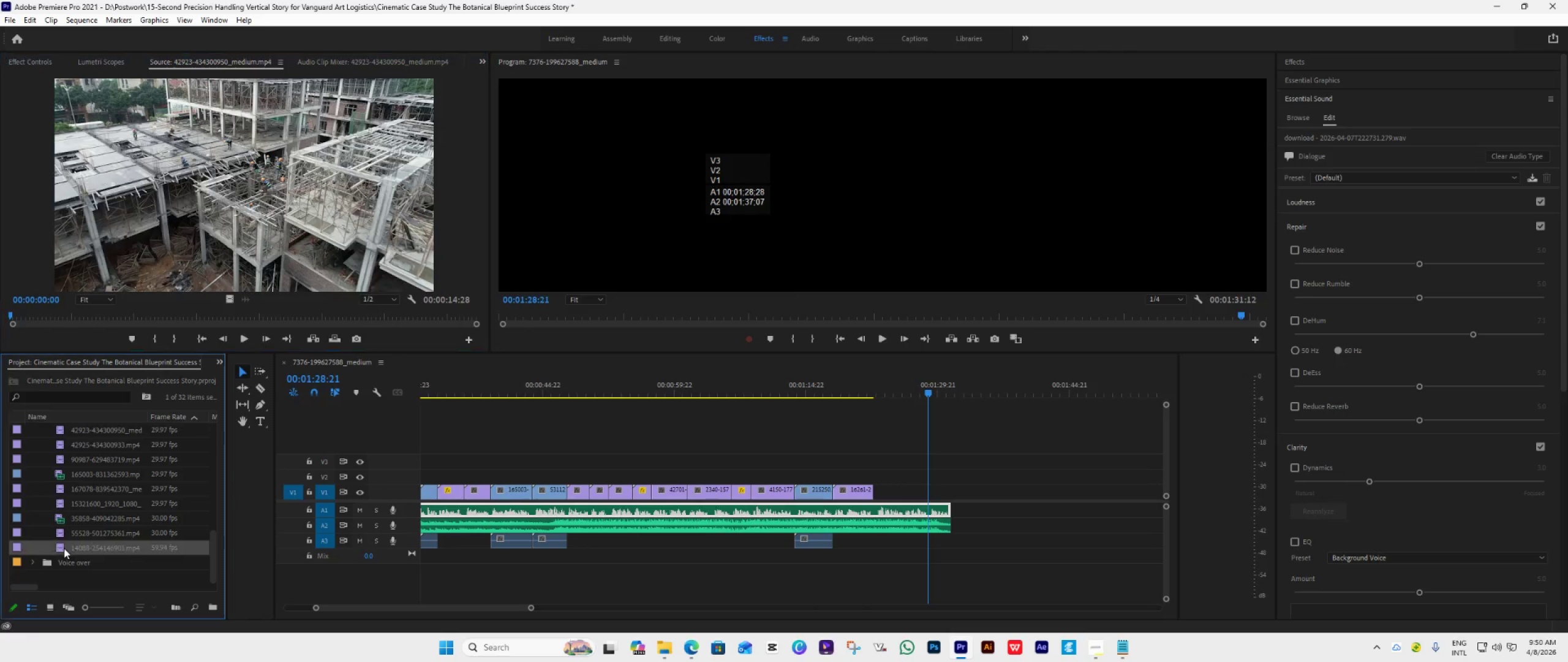 
double_click([64, 548])
 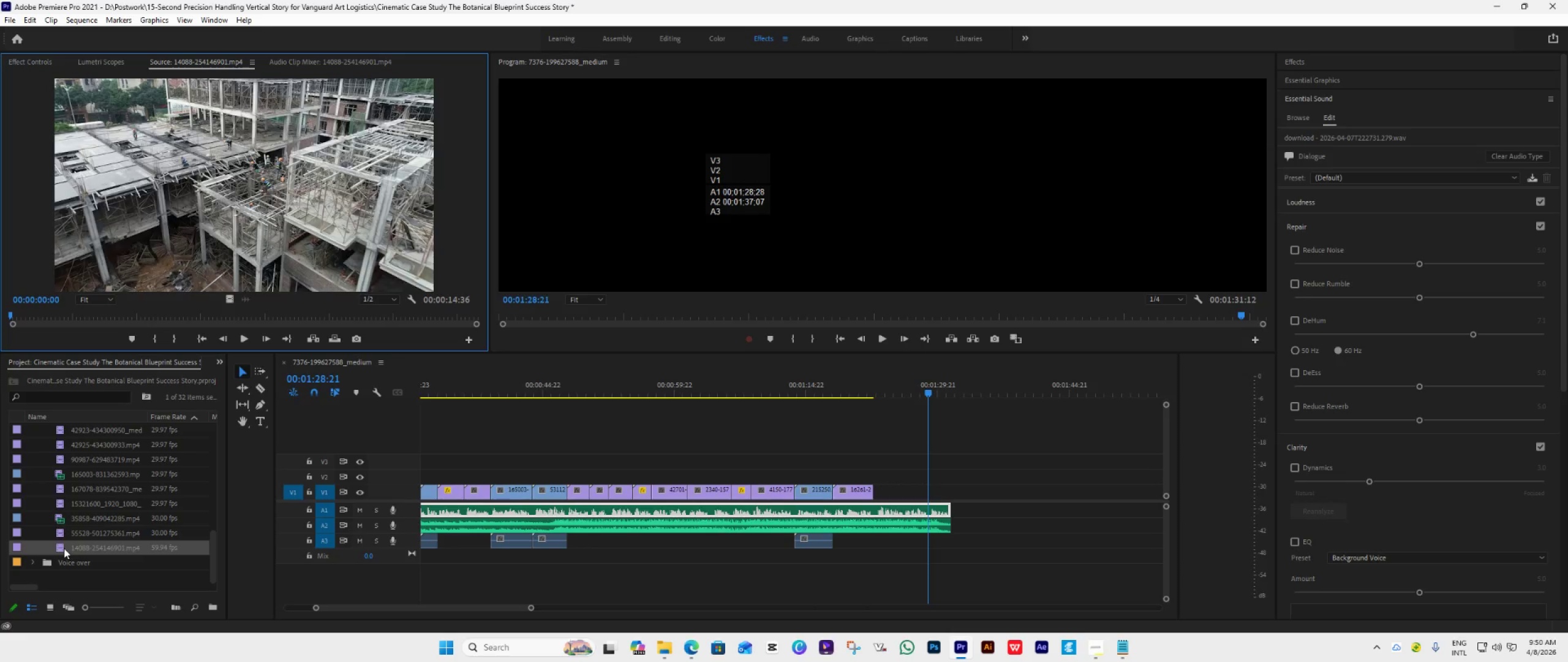 
mouse_move([67, 551])
 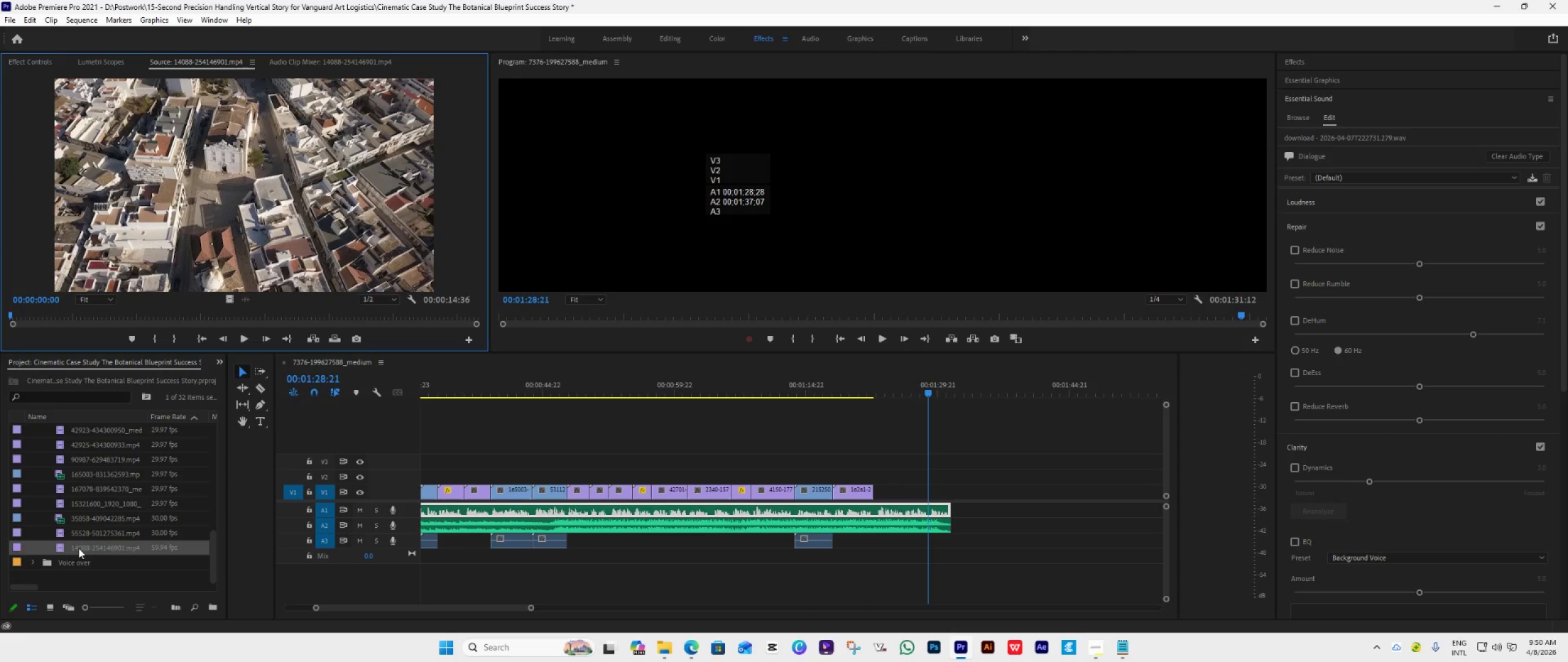 
left_click_drag(start_coordinate=[78, 548], to_coordinate=[872, 501])
 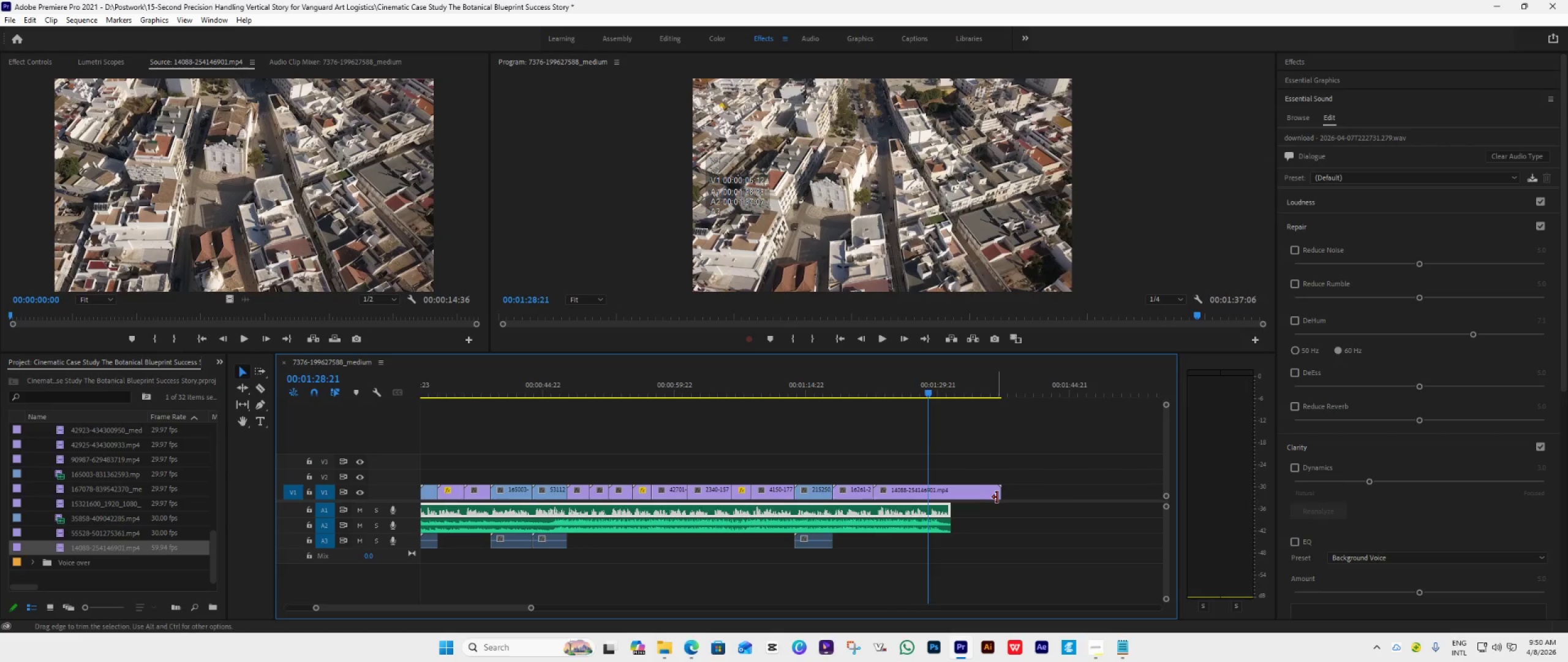 
left_click_drag(start_coordinate=[997, 496], to_coordinate=[927, 505])
 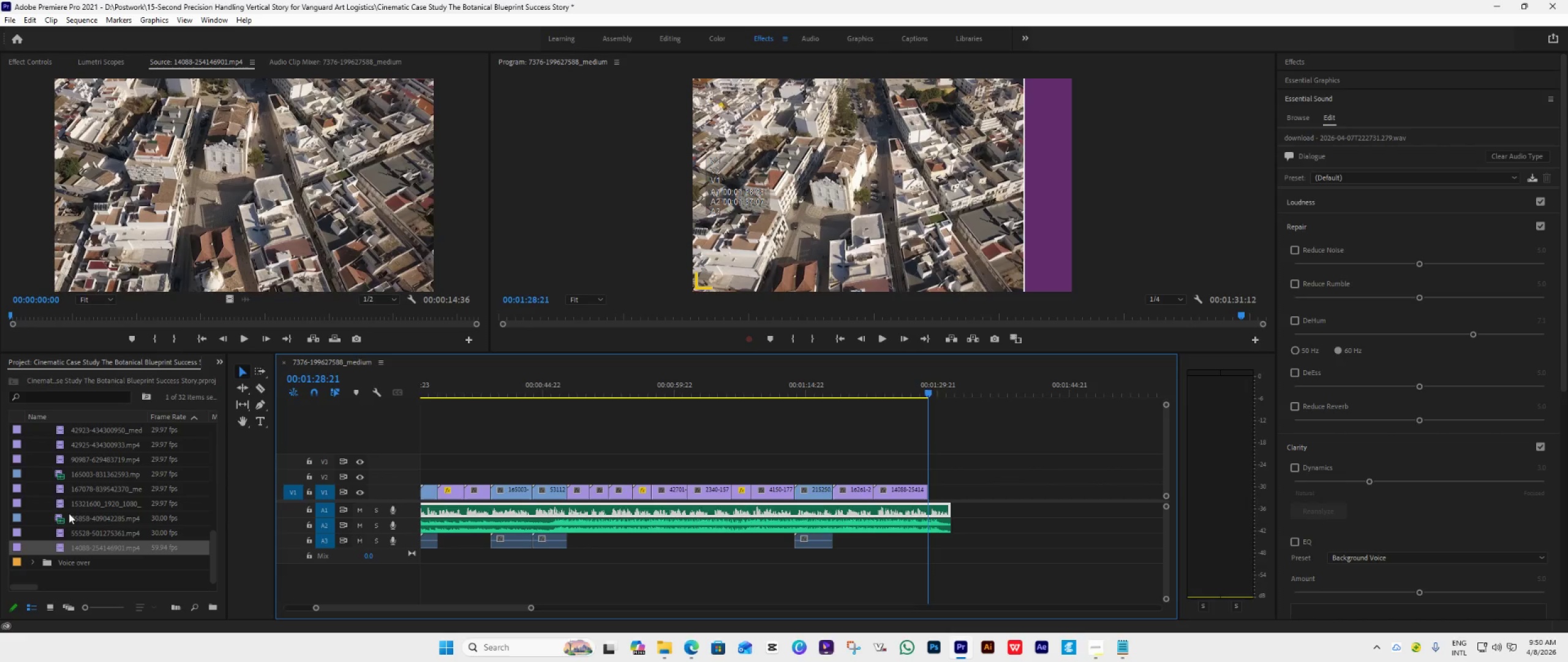 
scroll: coordinate [85, 506], scroll_direction: up, amount: 22.0
 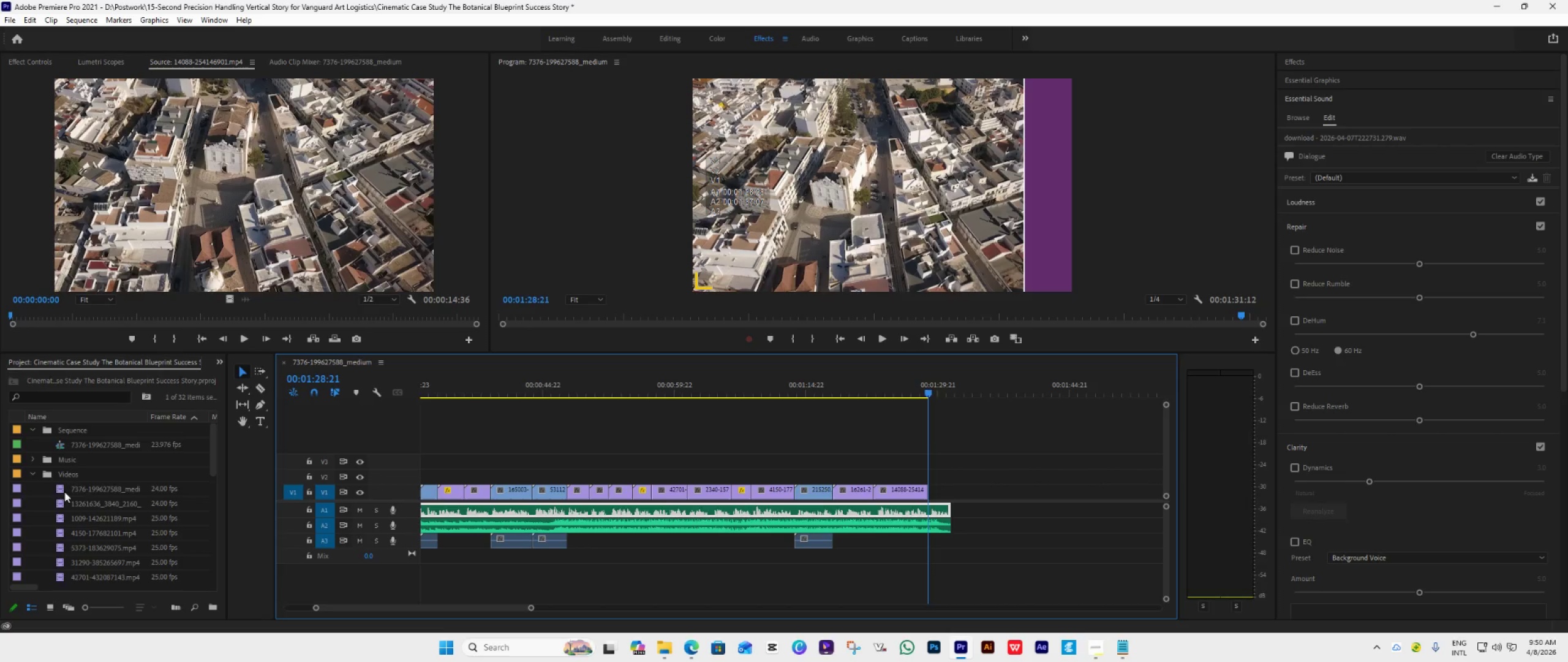 
double_click([64, 491])
 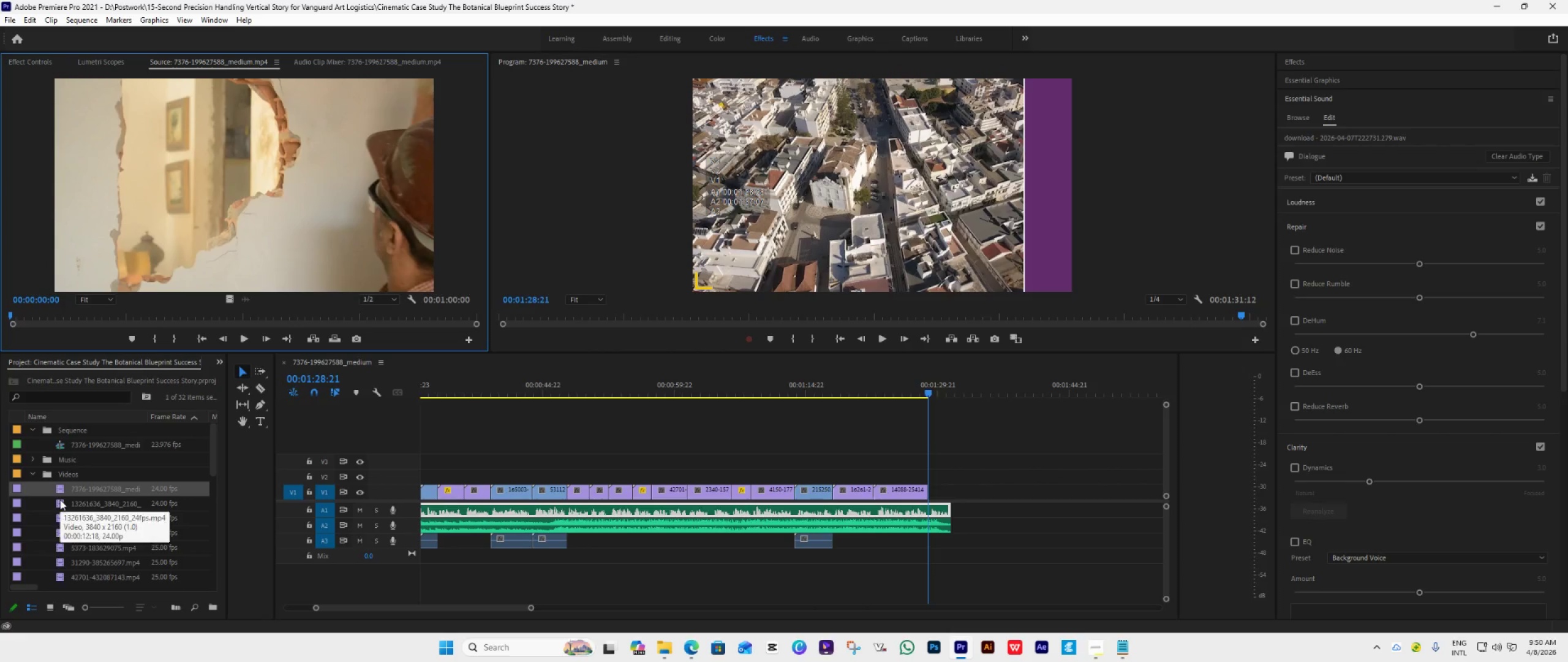 
double_click([60, 500])
 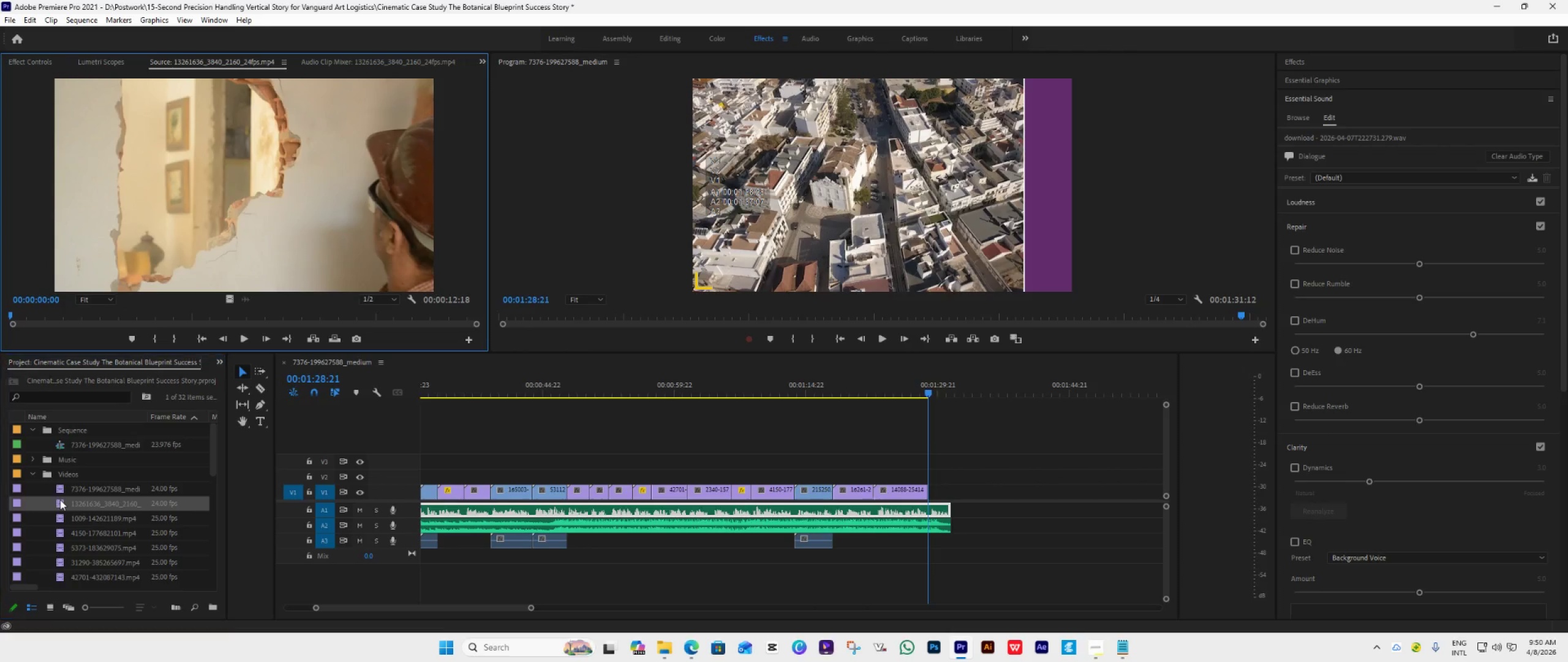 
triple_click([60, 500])
 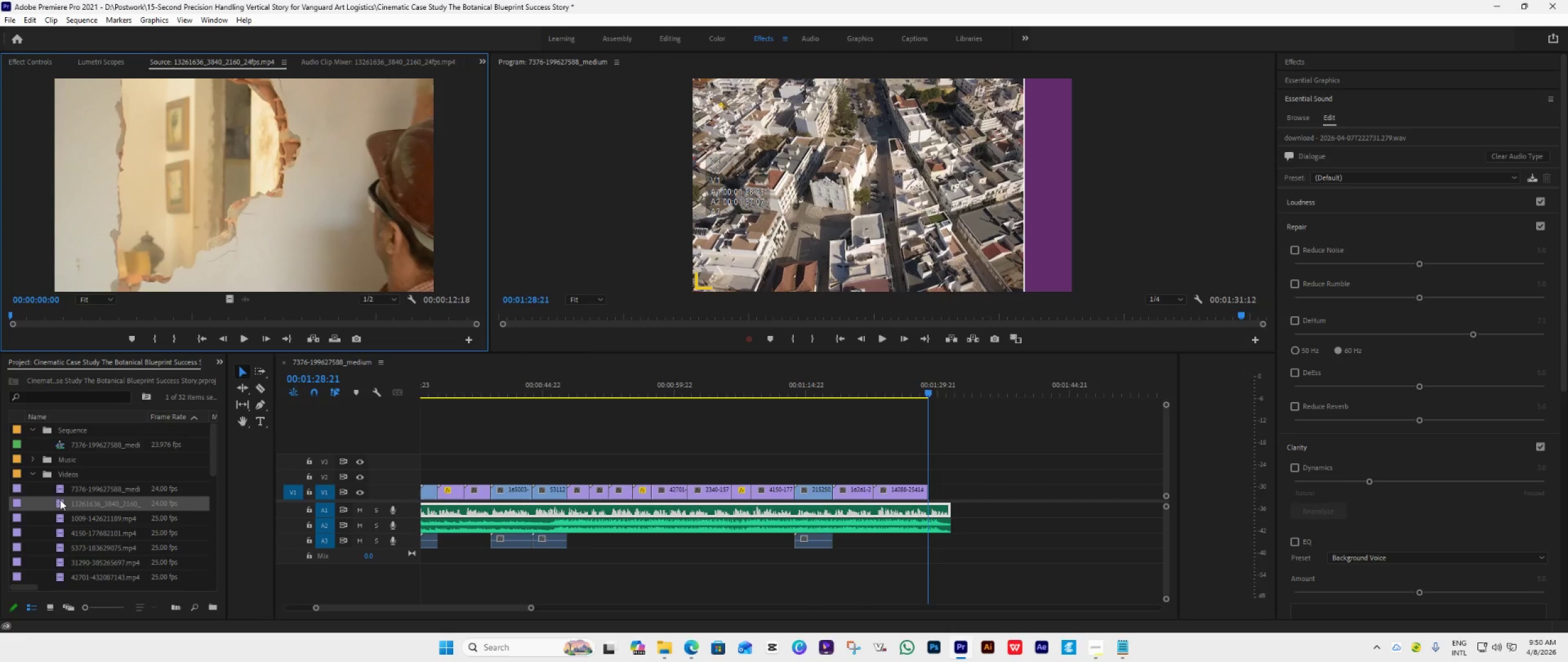 
triple_click([60, 500])
 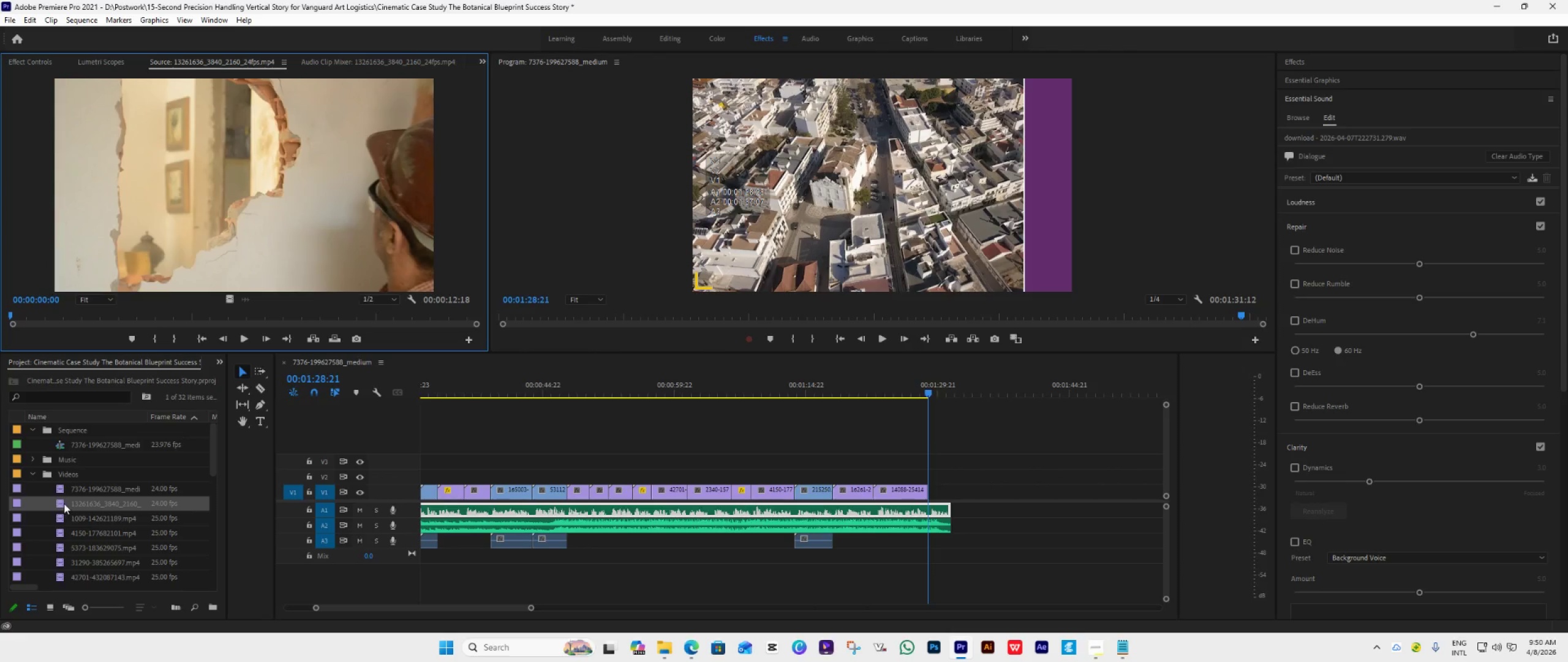 
double_click([64, 503])
 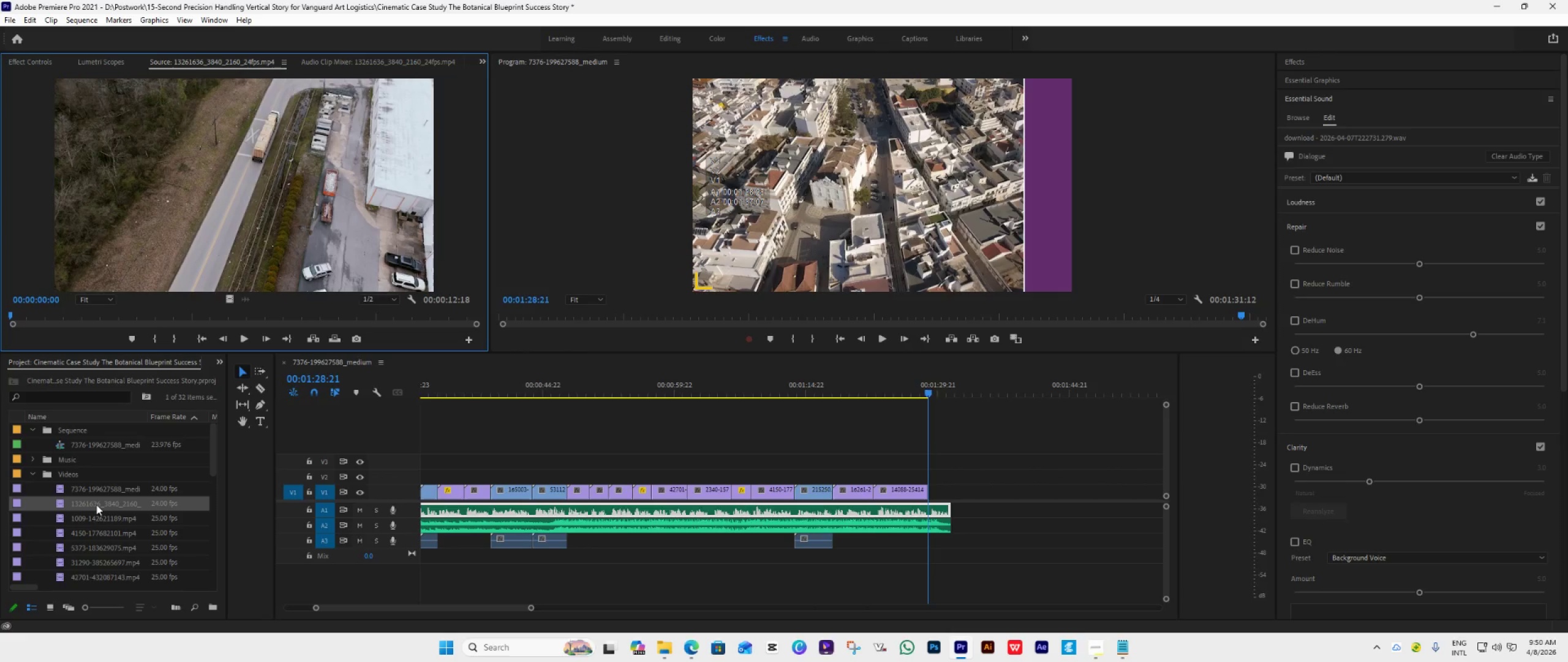 
left_click_drag(start_coordinate=[97, 504], to_coordinate=[873, 477])
 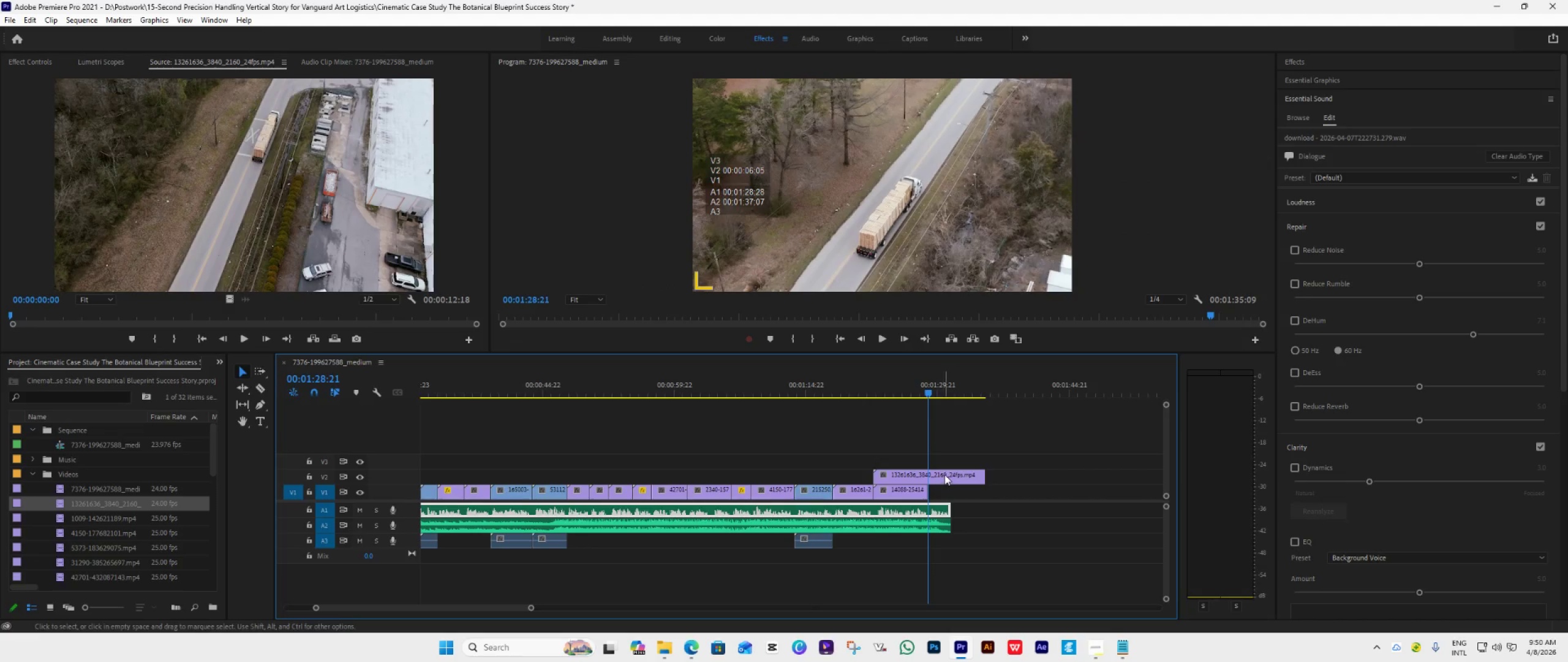 
key(Space)
 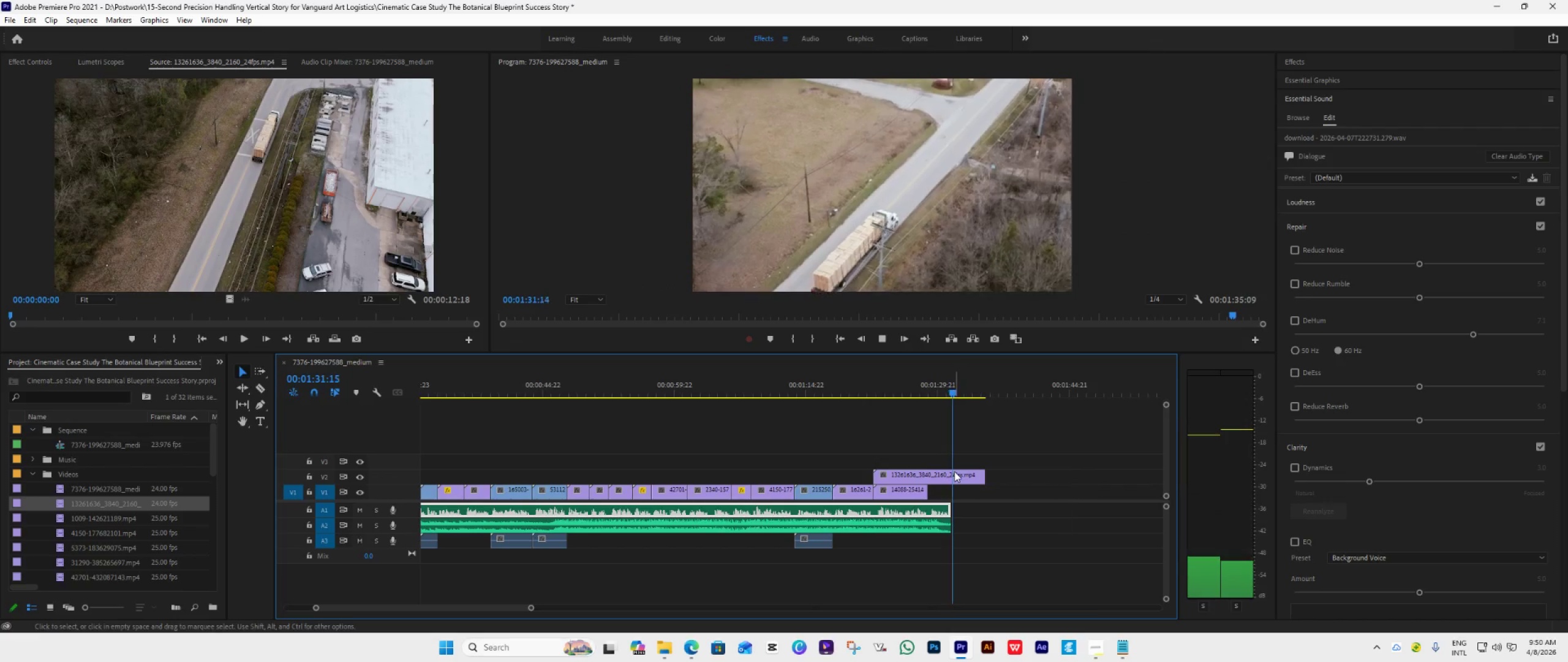 
key(Space)
 